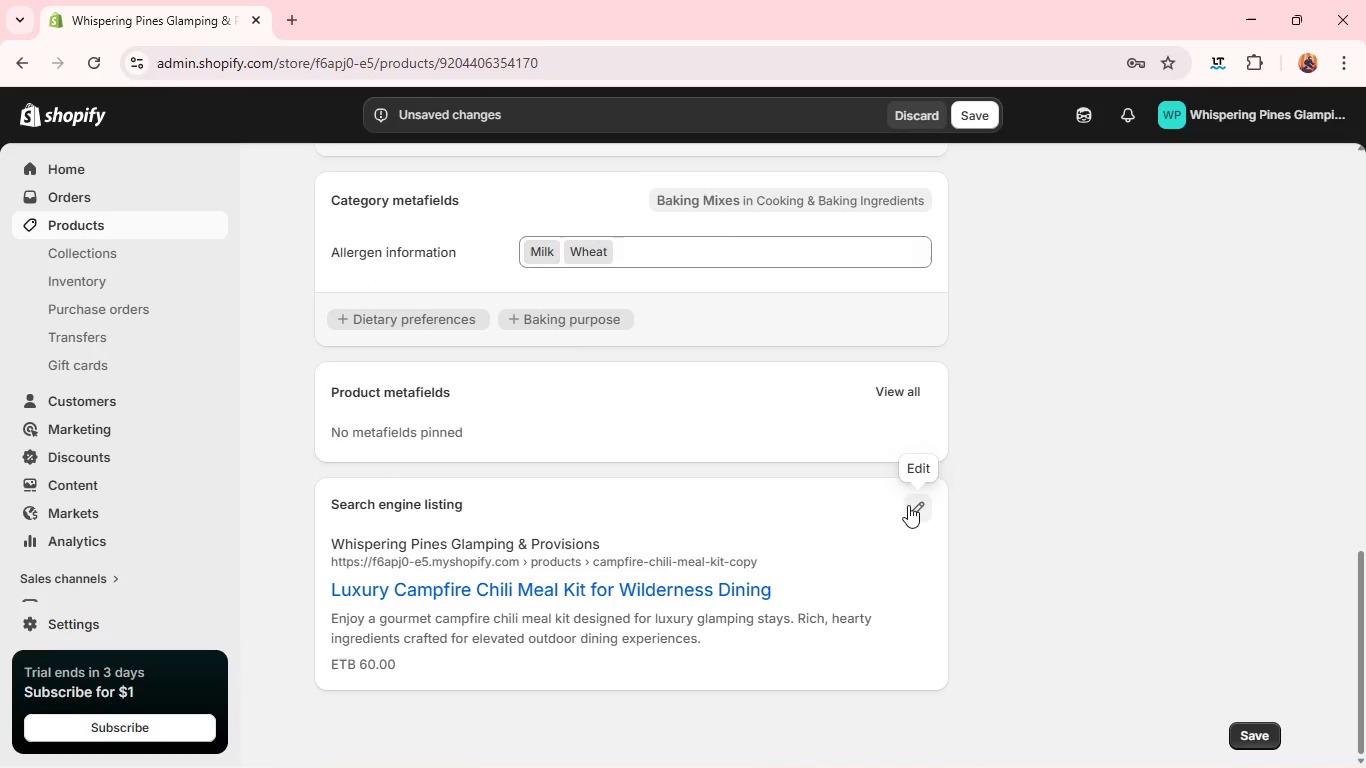 
left_click([909, 505])
 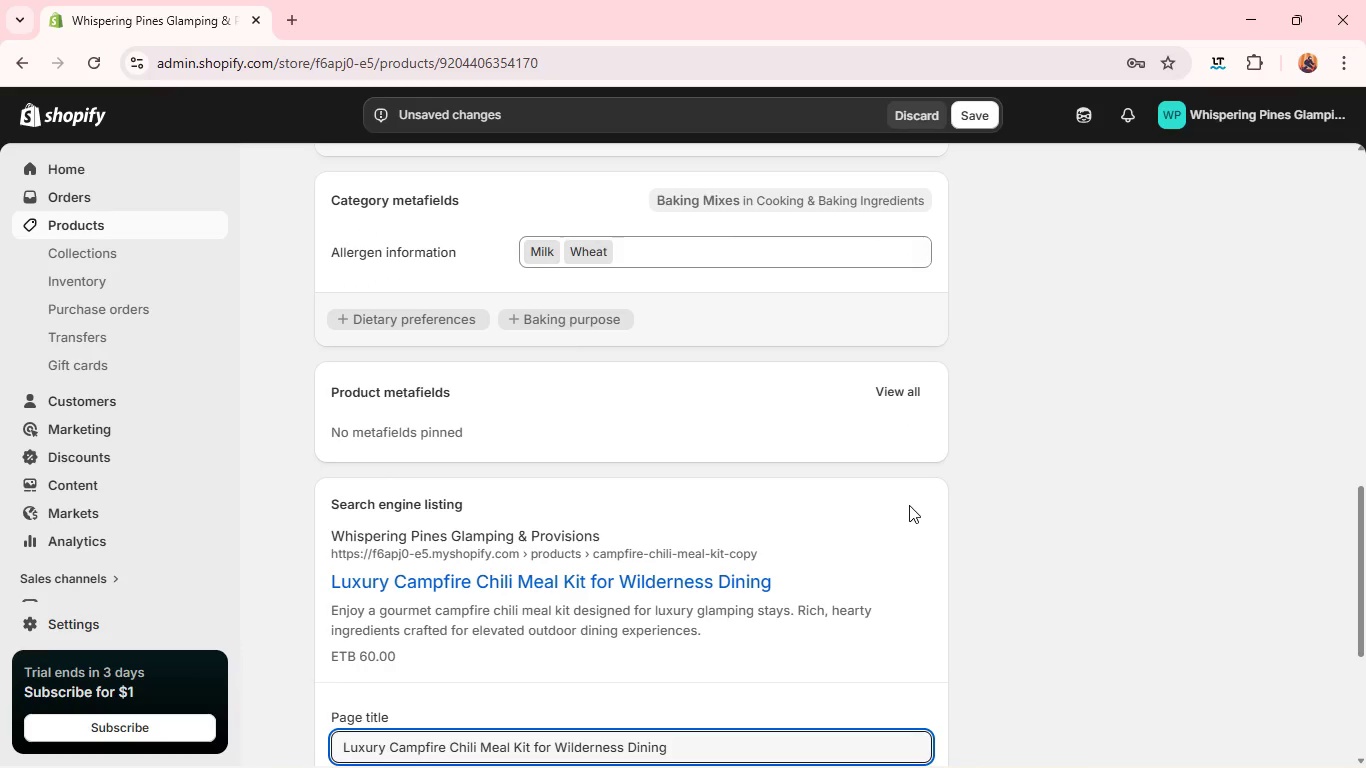 
mouse_move([619, 606])
 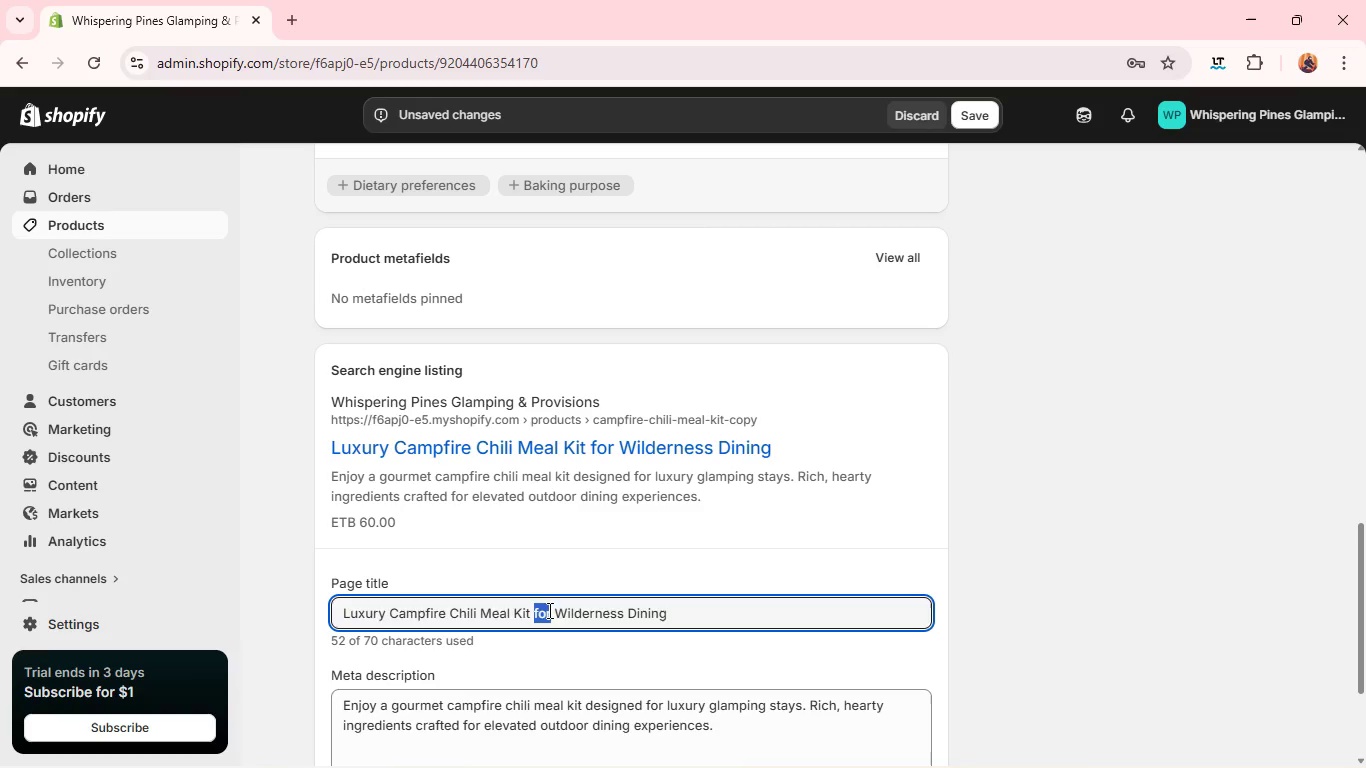 
double_click([548, 610])
 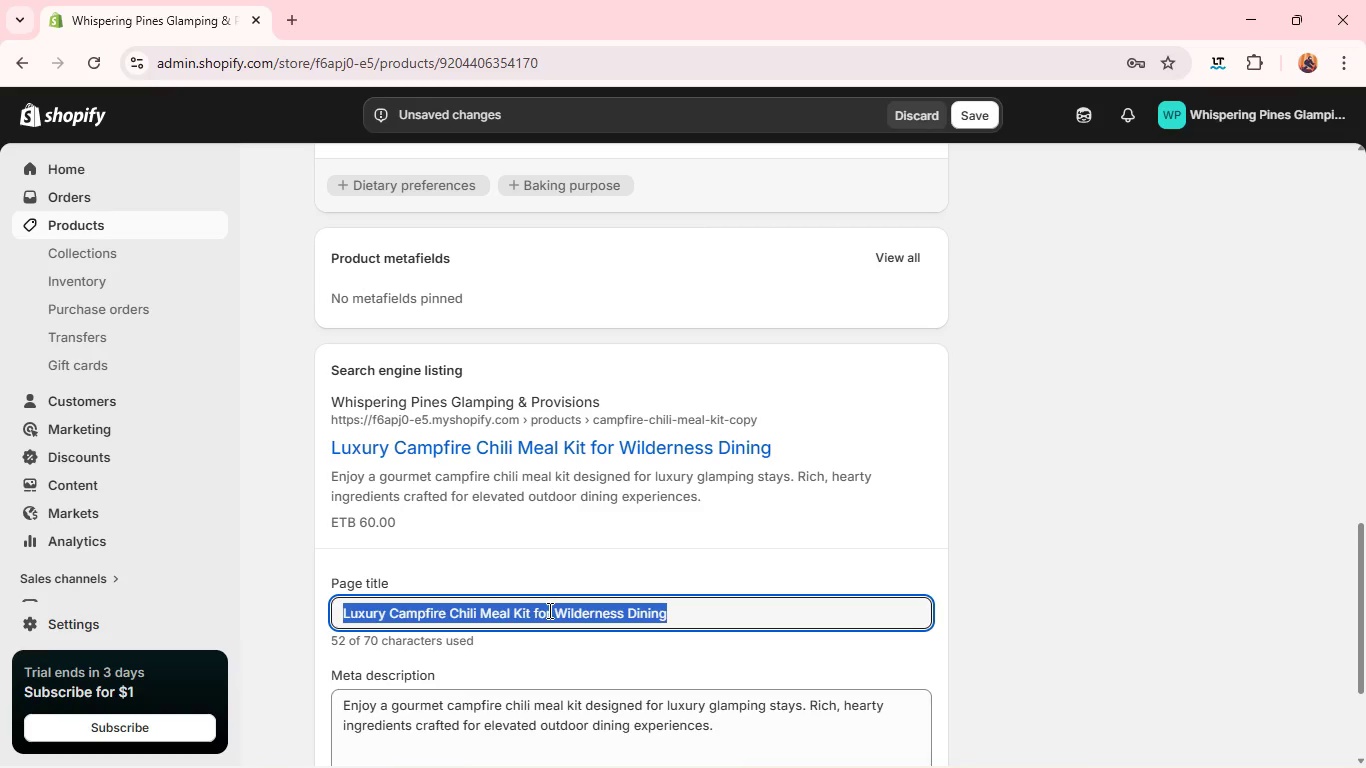 
triple_click([548, 610])
 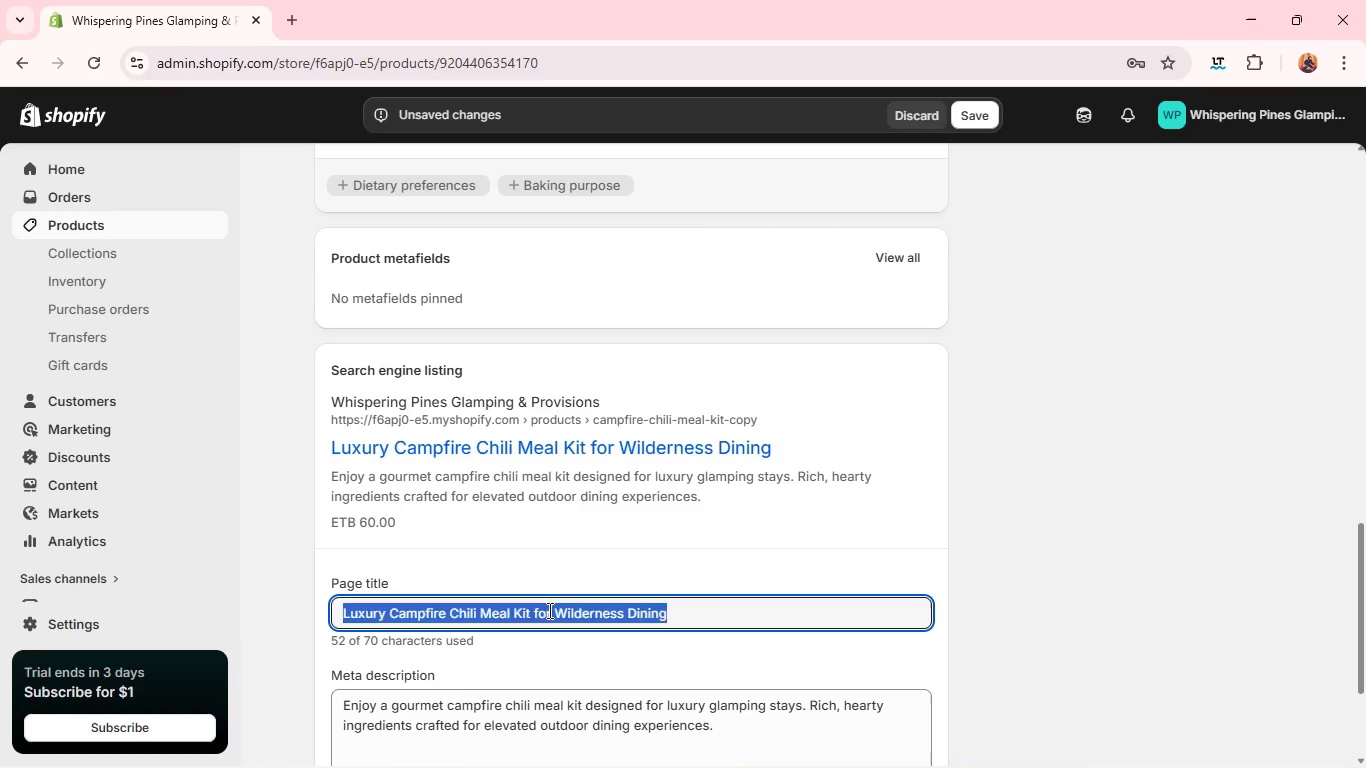 
key(Backspace)
 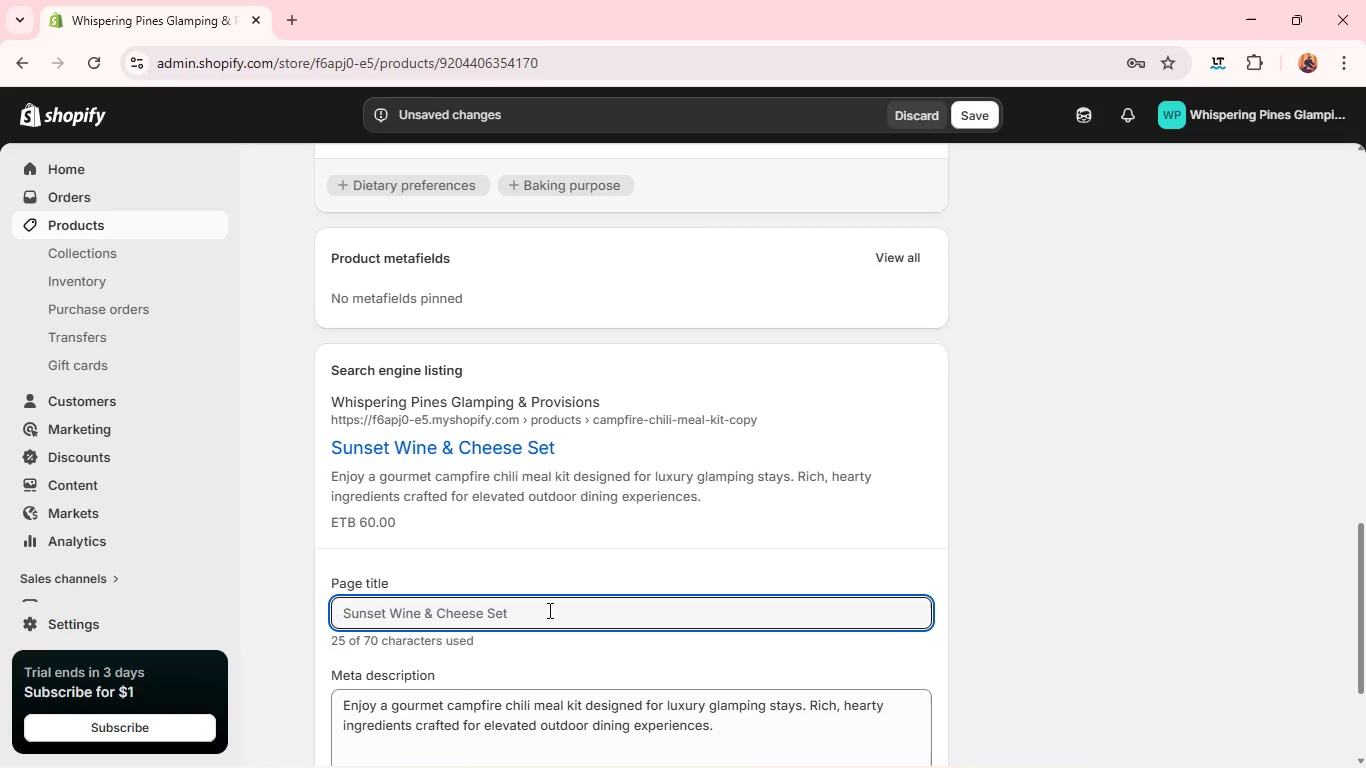 
wait(7.3)
 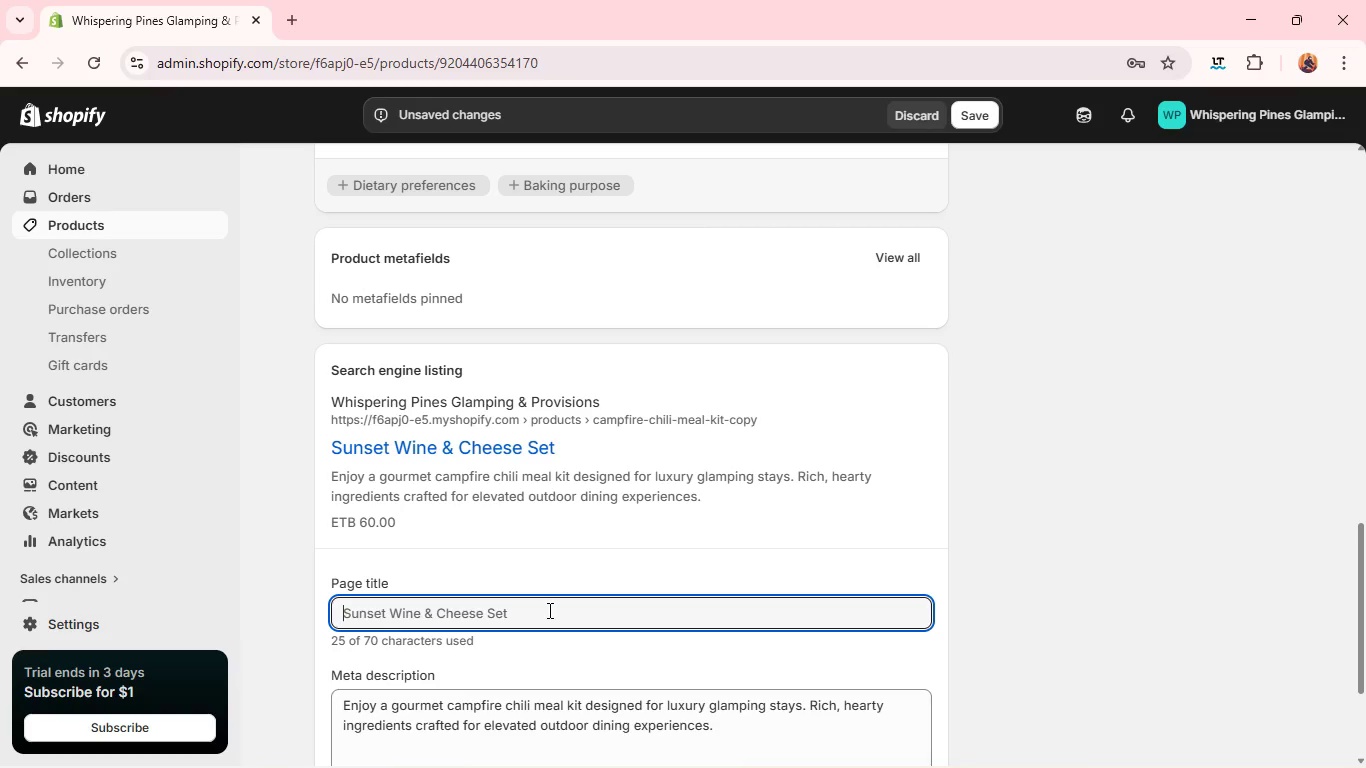 
type(Luxury GLAMping Wine and Cheese Sunset Experience SET)
 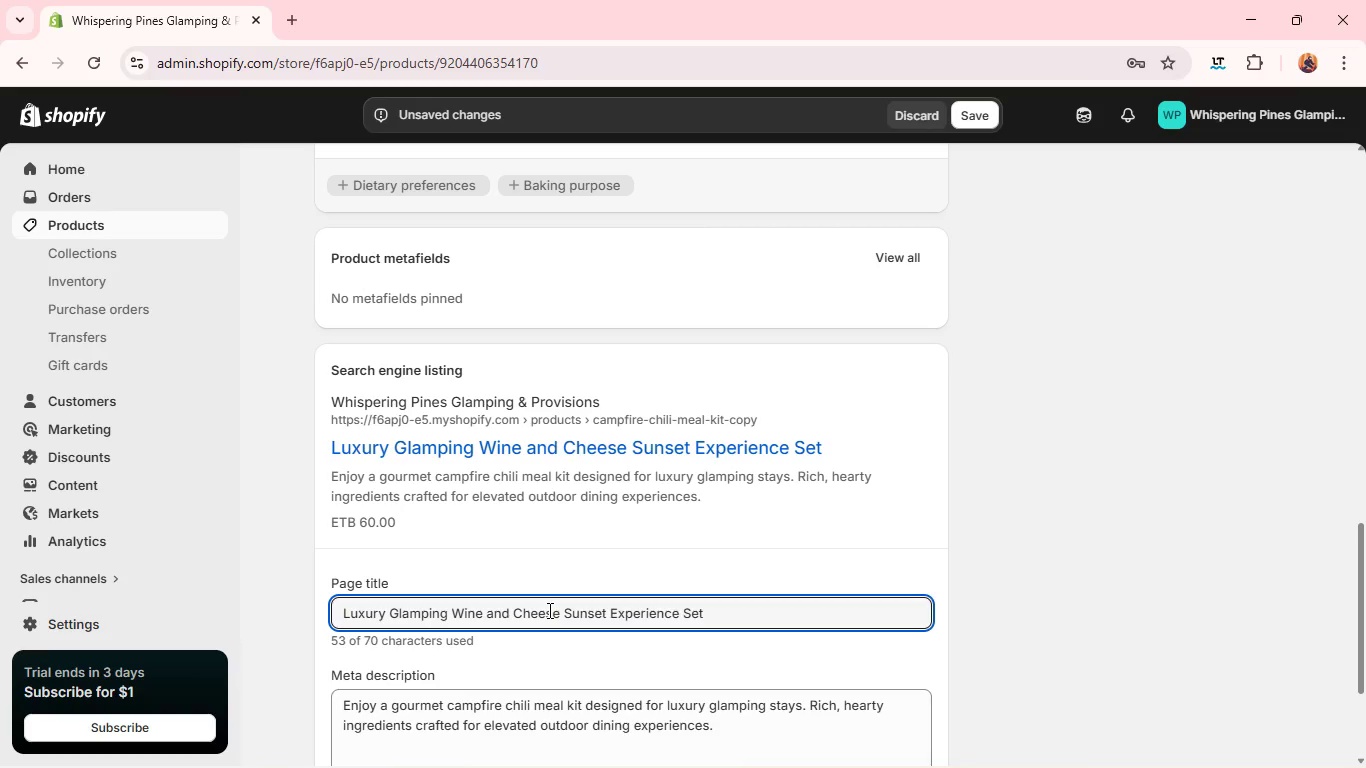 
wait(6.17)
 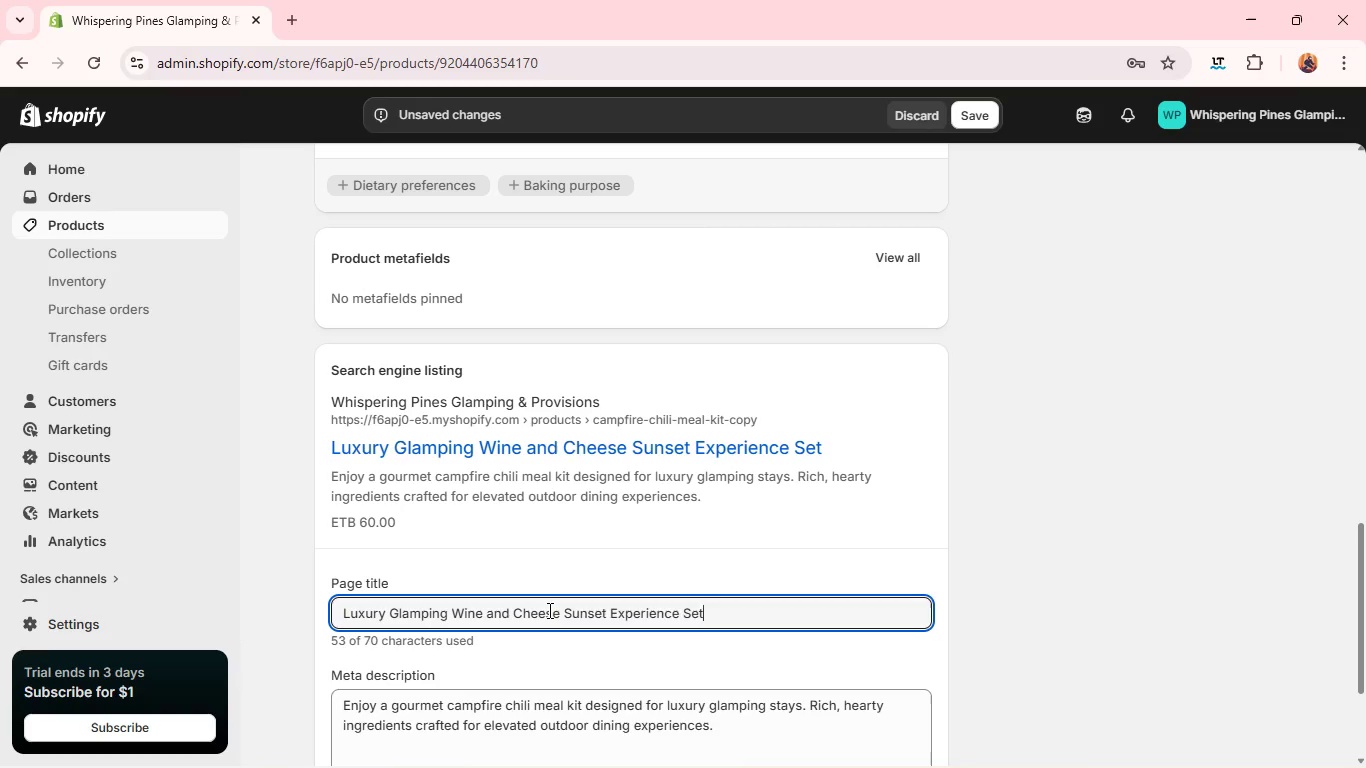 
key(Control+A)
 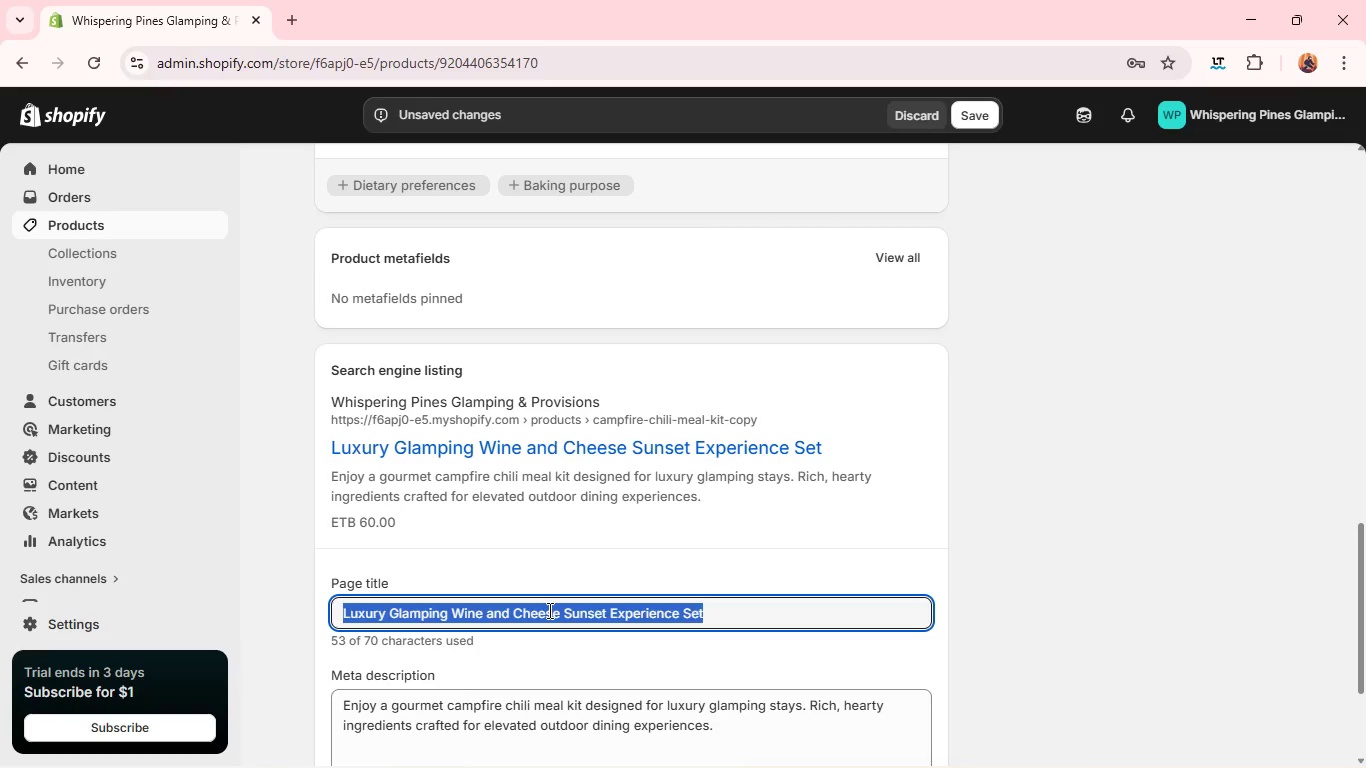 
key(Control+C)
 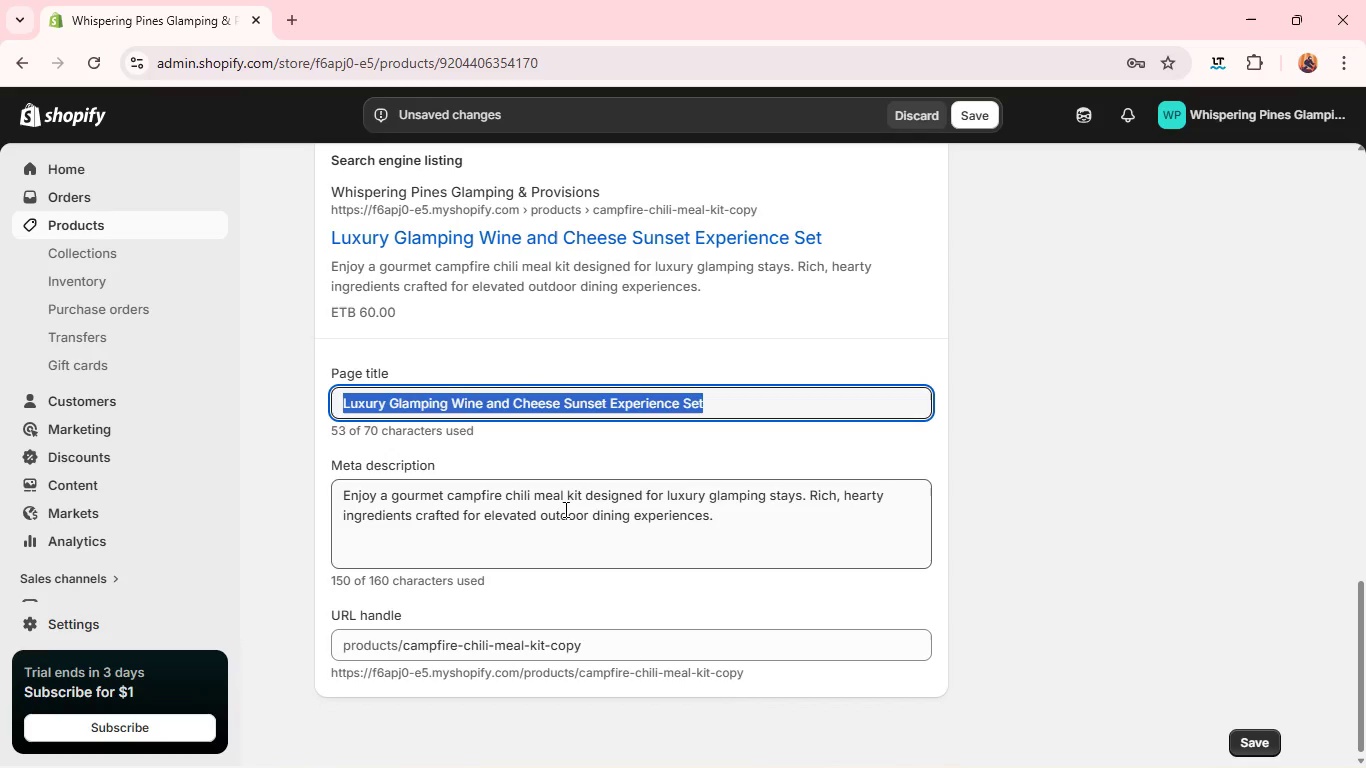 
hold_key(key=ControlLeft, duration=1.0)
left_click([564, 509])
 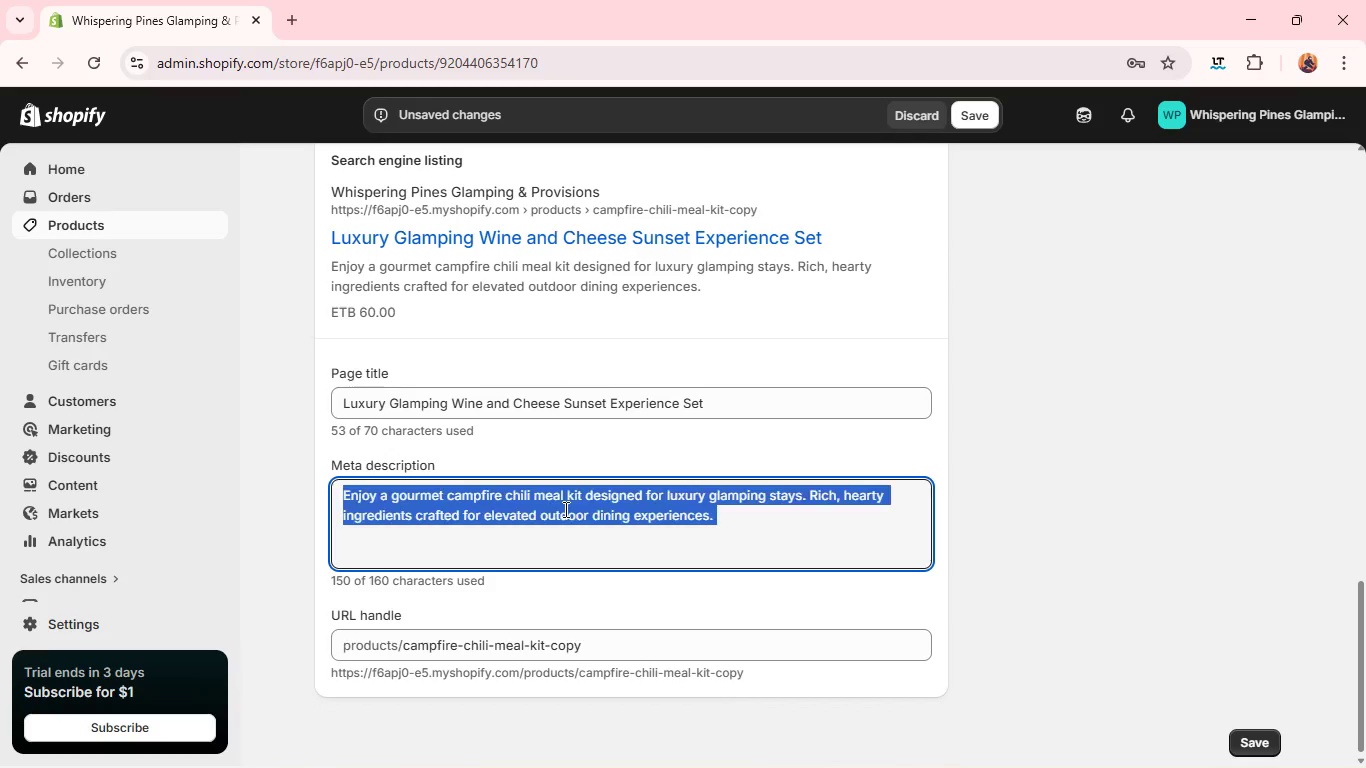 
type(av)
 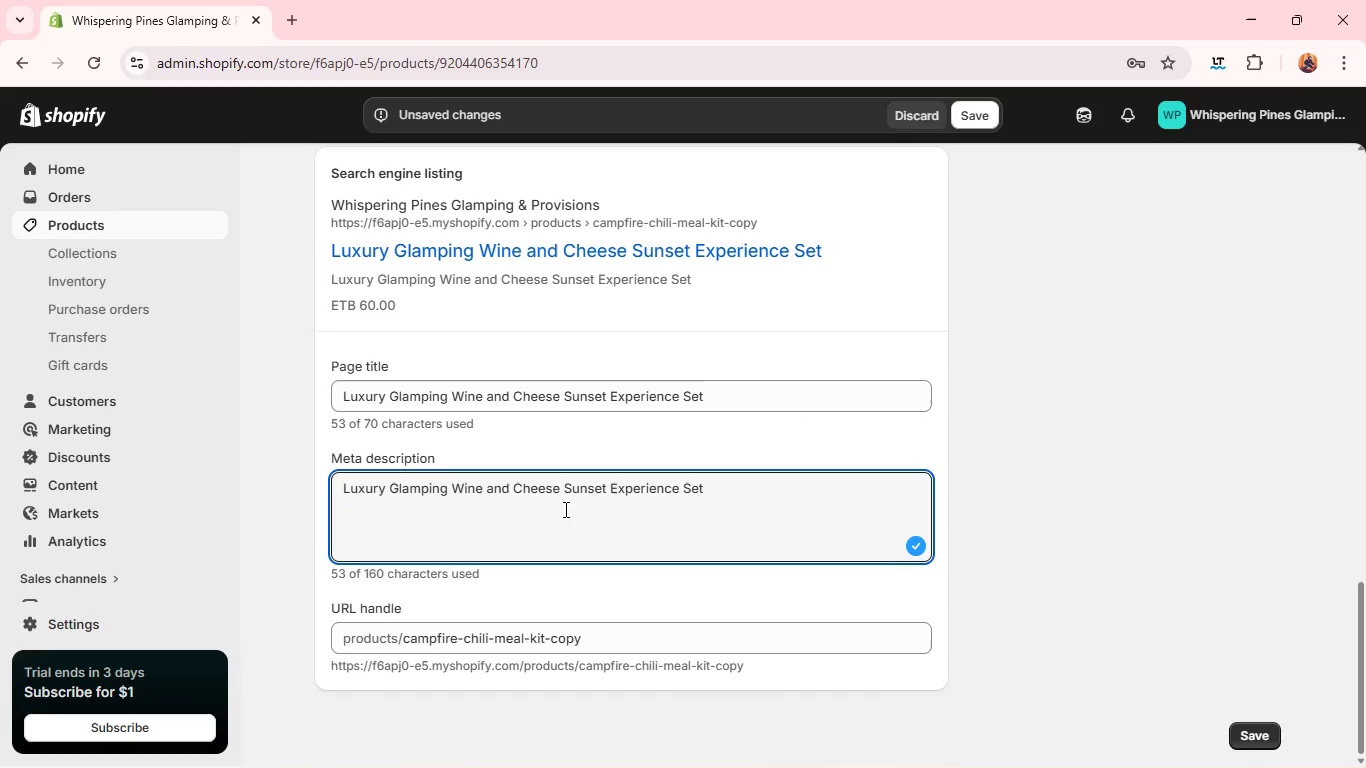 
key(Control+A)
 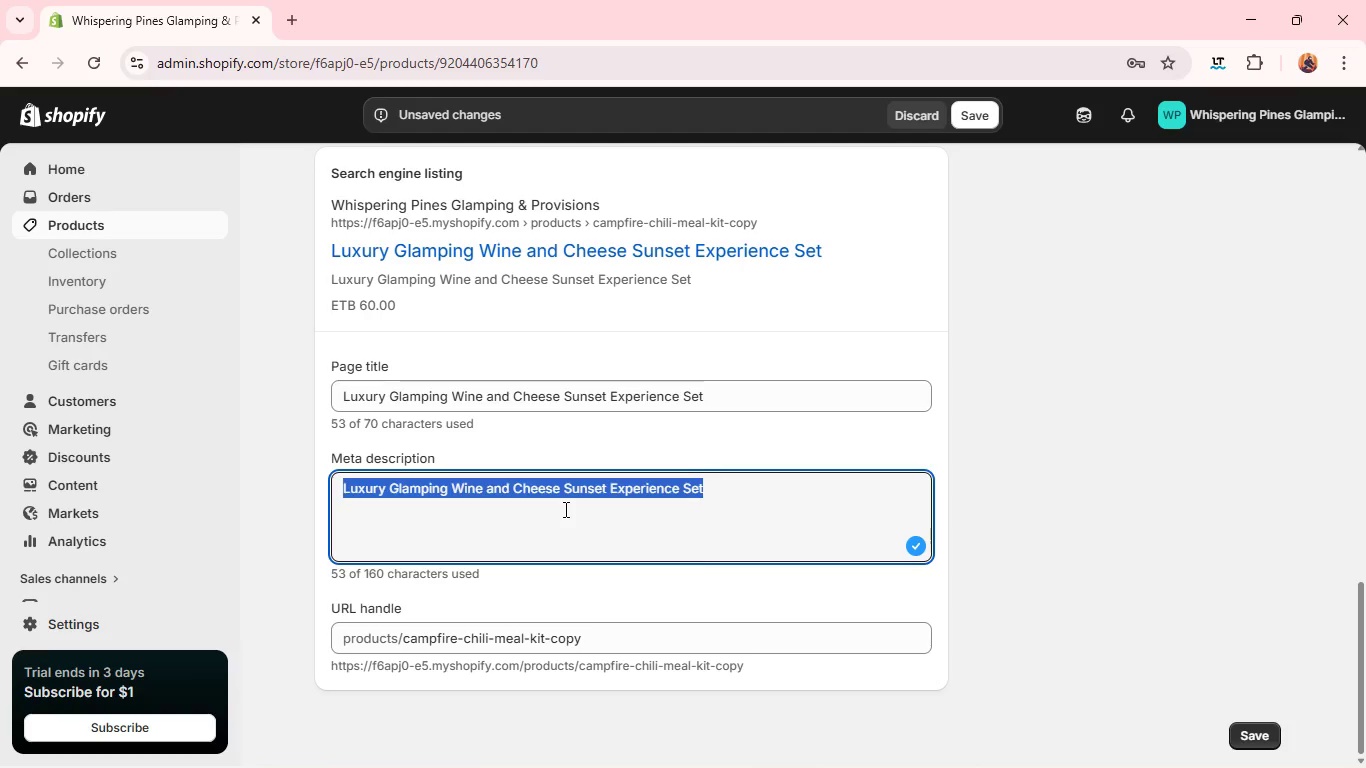 
key(Control+Shift+A)
 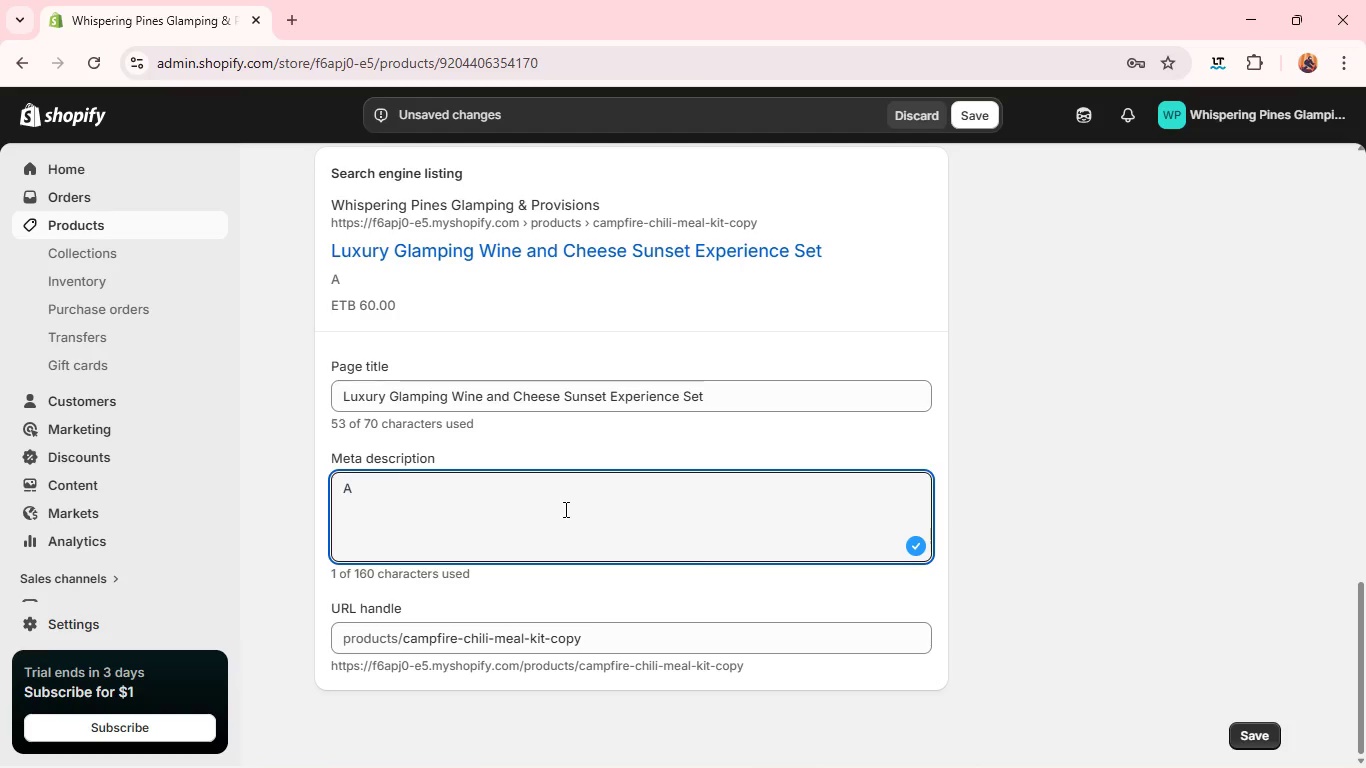 
type( Curated luxury wine and cheese set for glamping guests. perfectly paired selections designed for sunset dining and boutique wilderness hosi)
key(Backspace)
type(pita)
 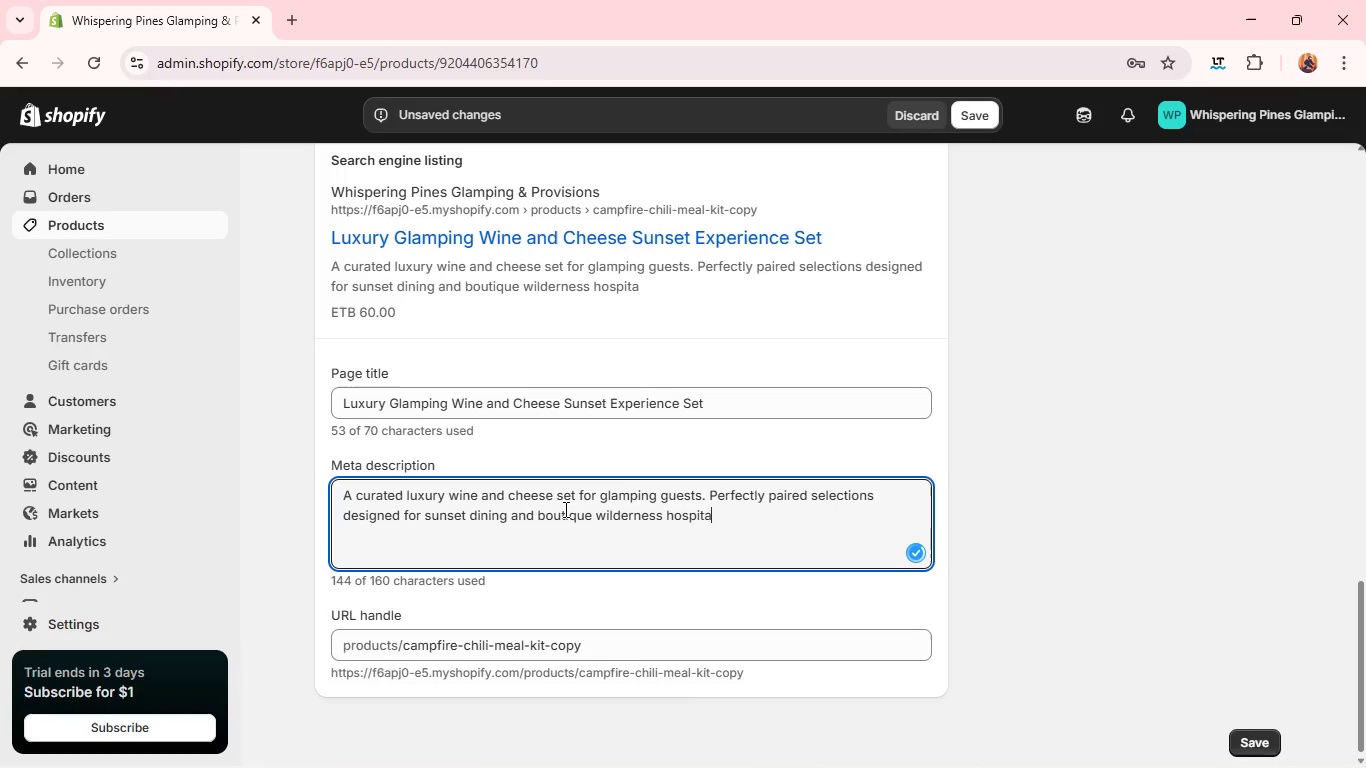 
wait(6.11)
 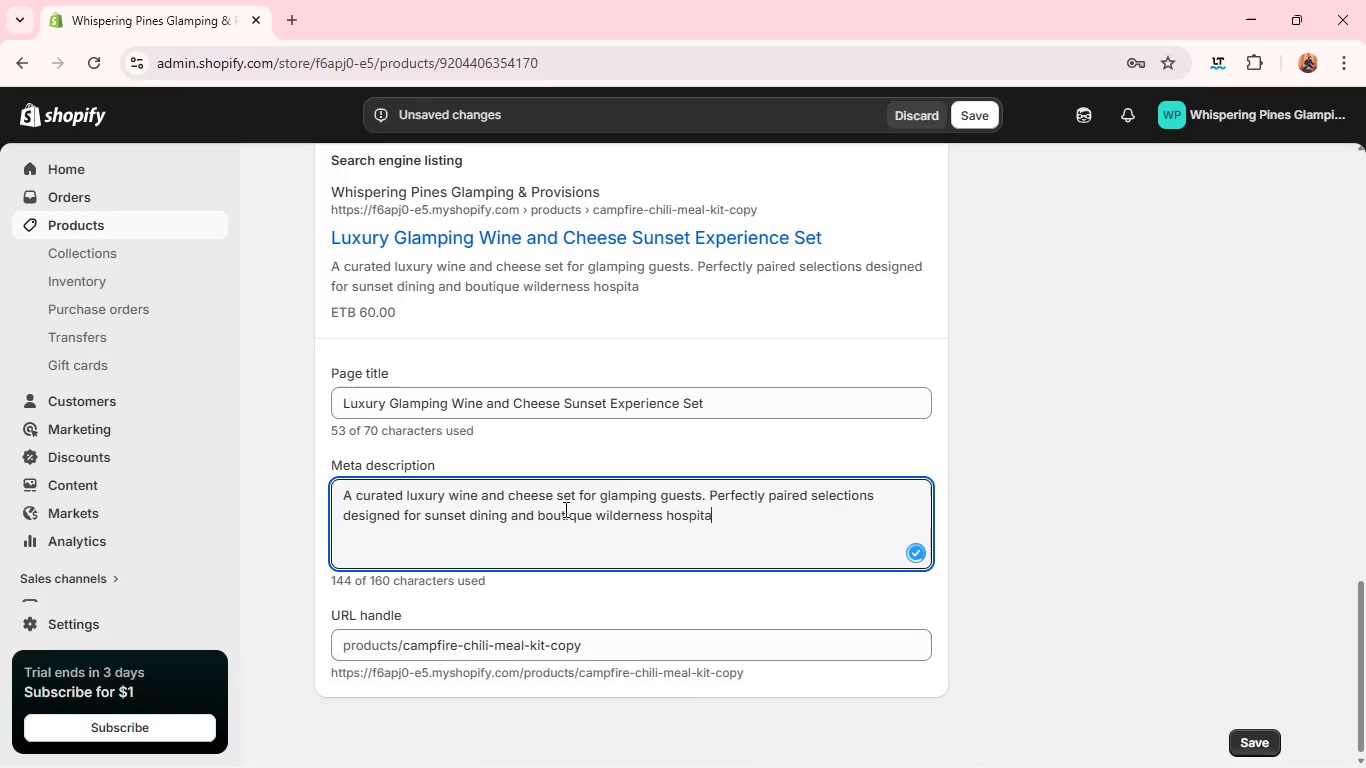 
type(lity. )
 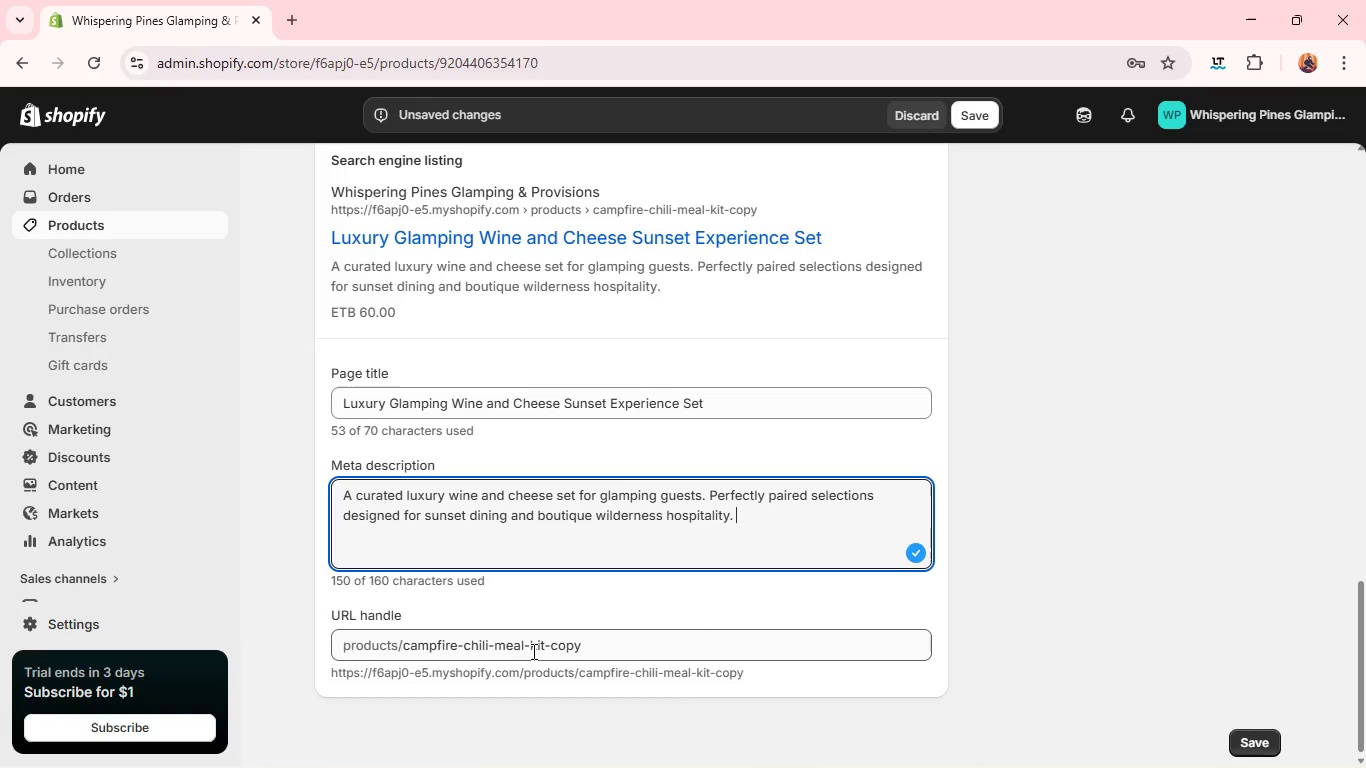 
double_click([533, 652])
 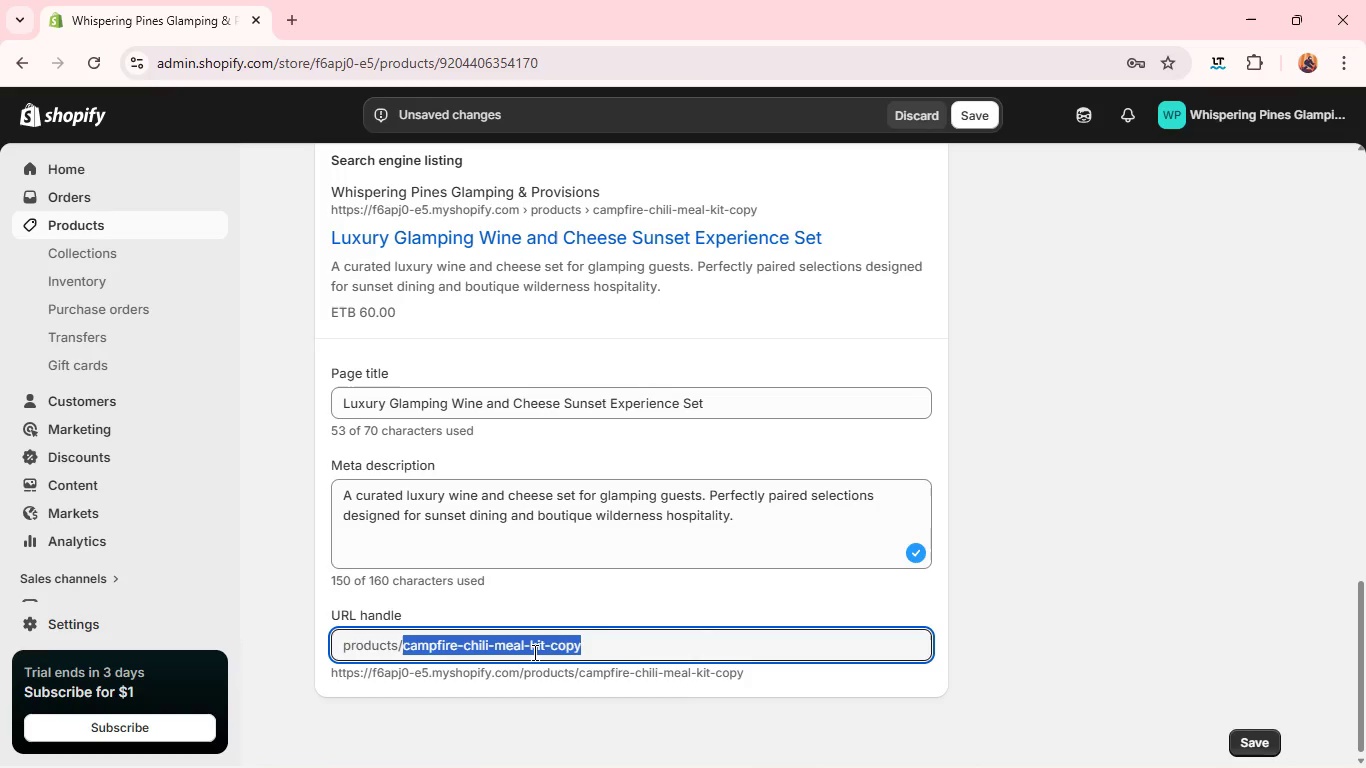 
triple_click([533, 652])
 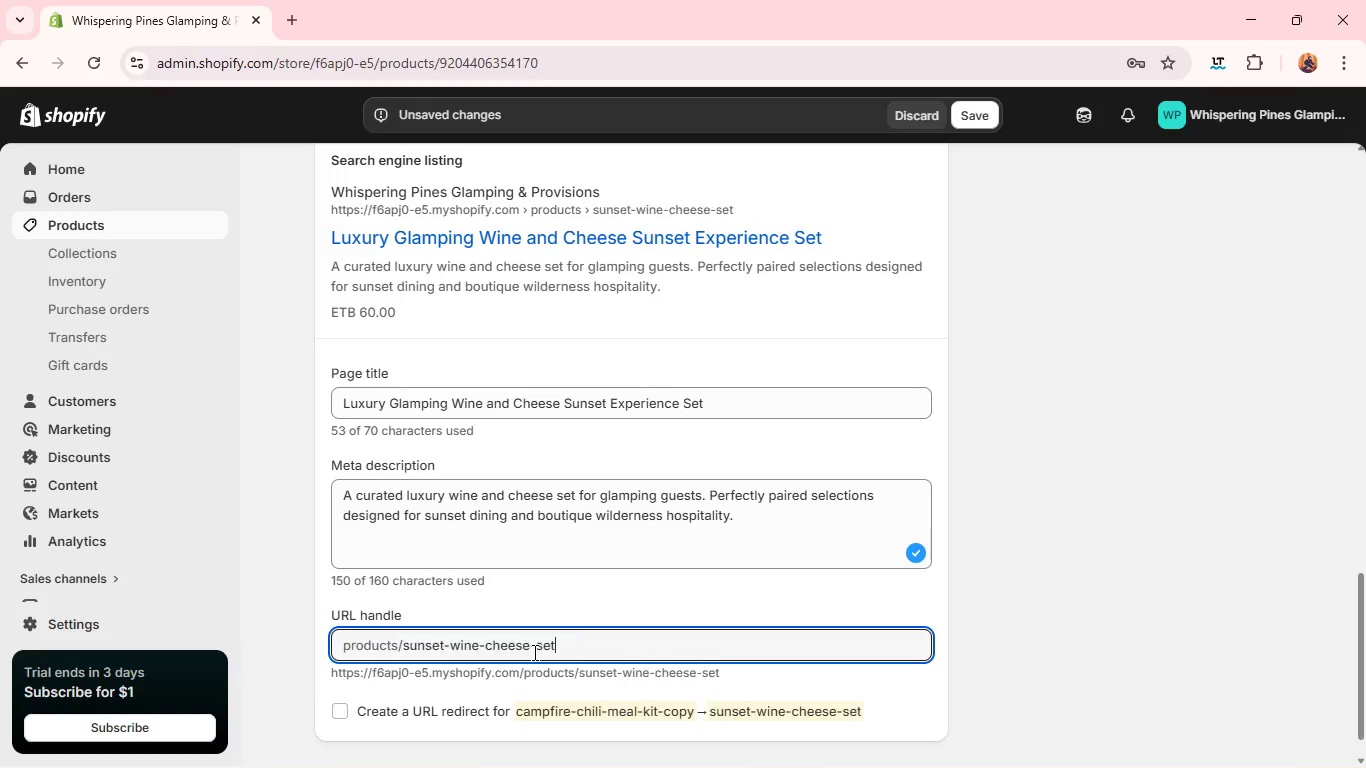 
key(Backspace)
 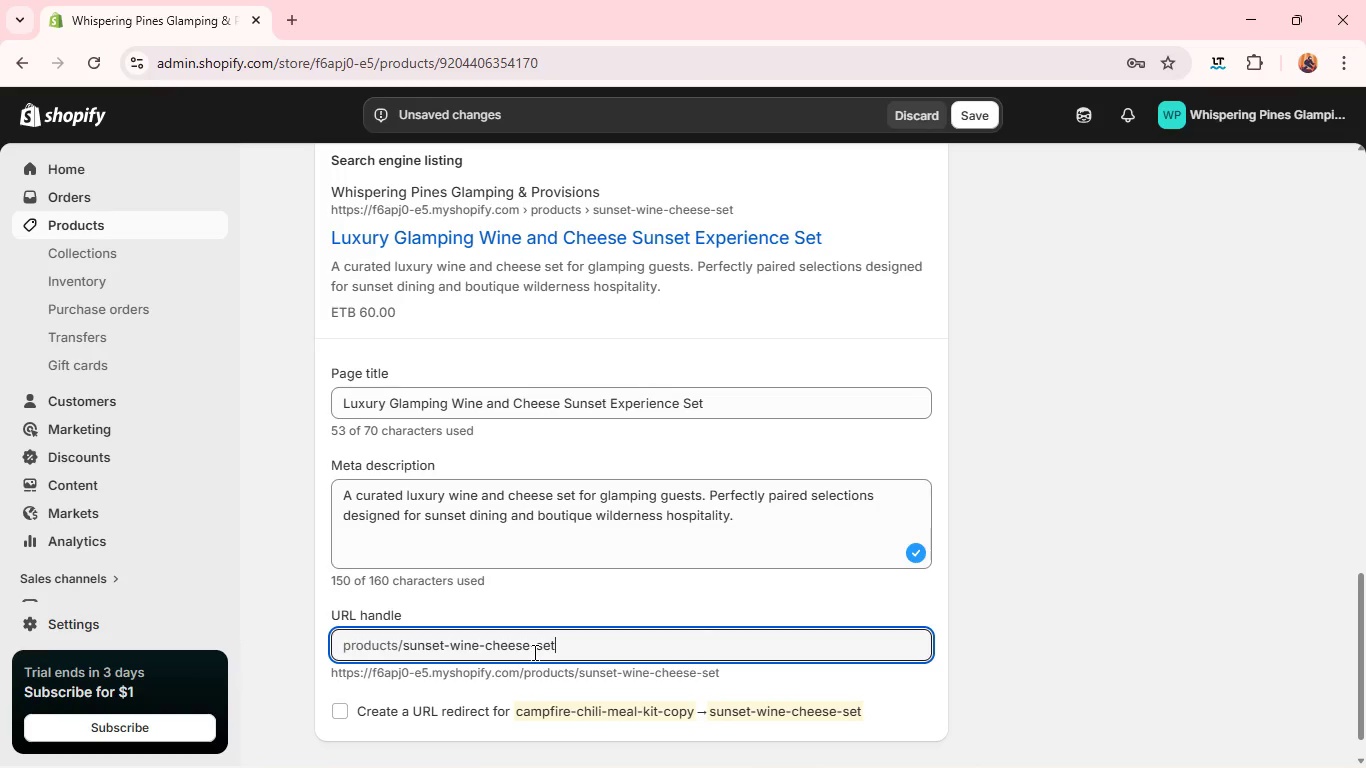 
key(Shift+ShiftLeft)
 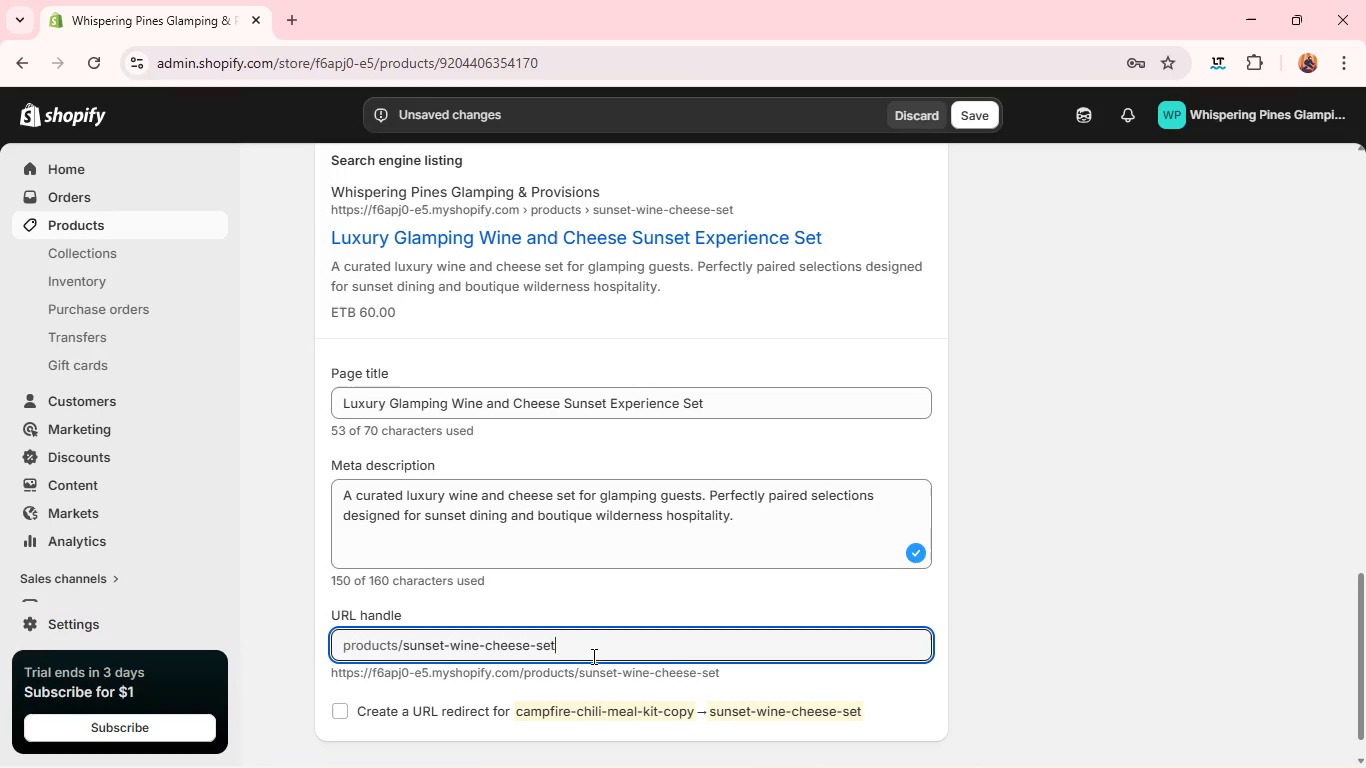 
type(-glamping-luxury)
 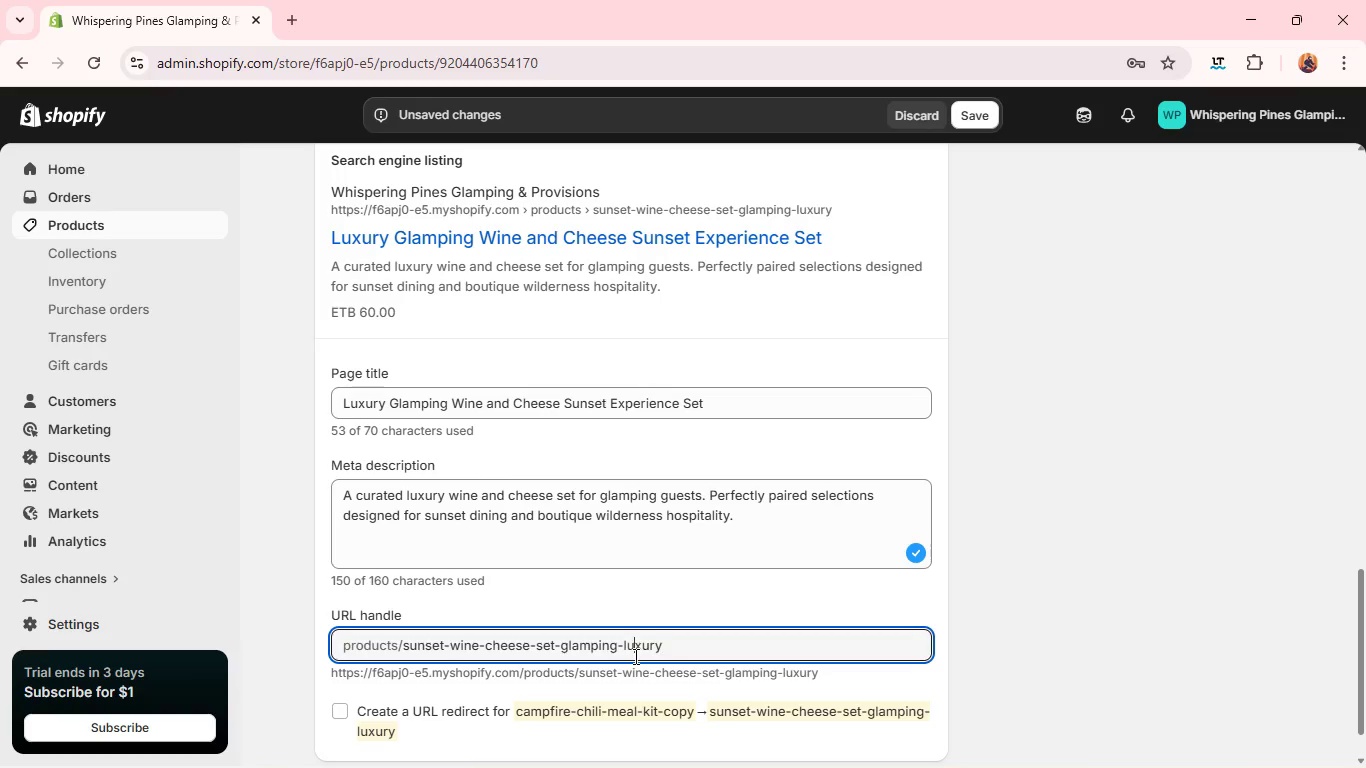 
left_click([634, 656])
 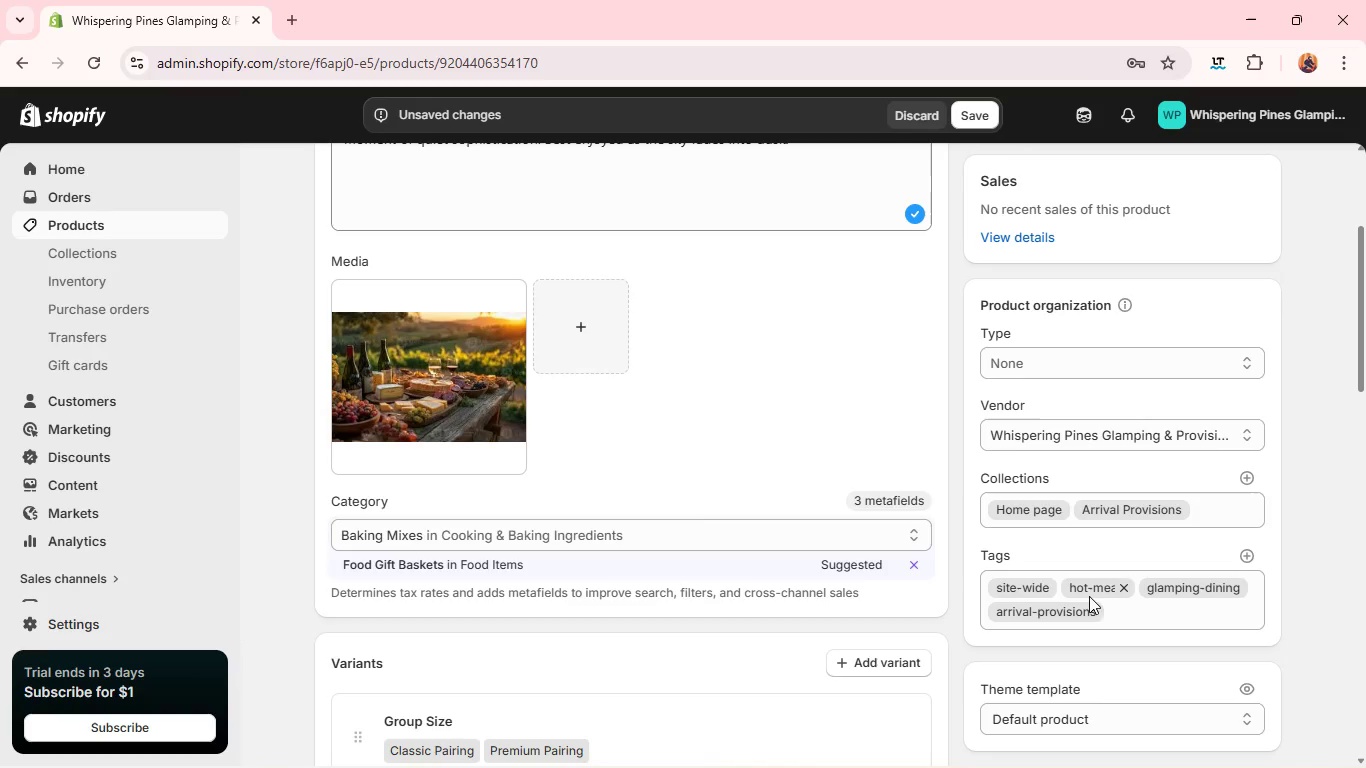 
wait(18.31)
 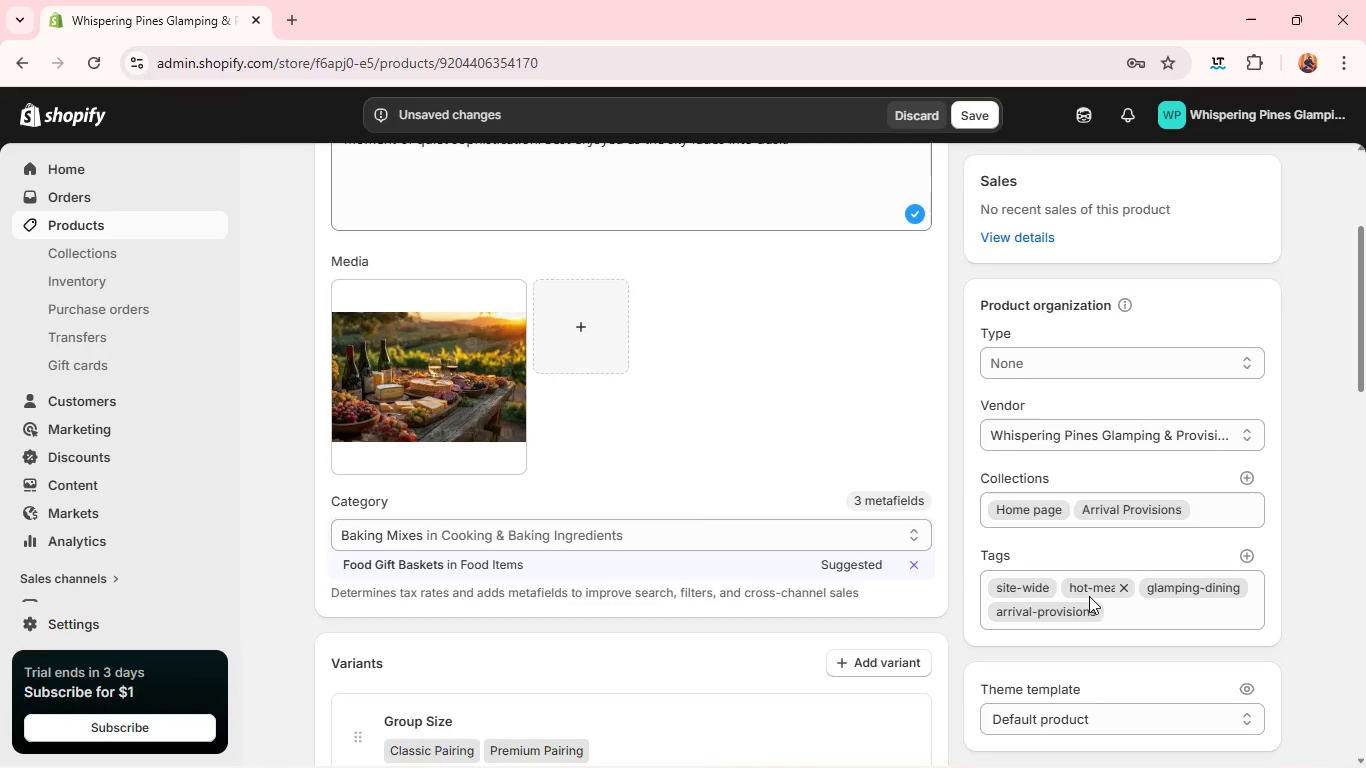 
left_click([1098, 613])
 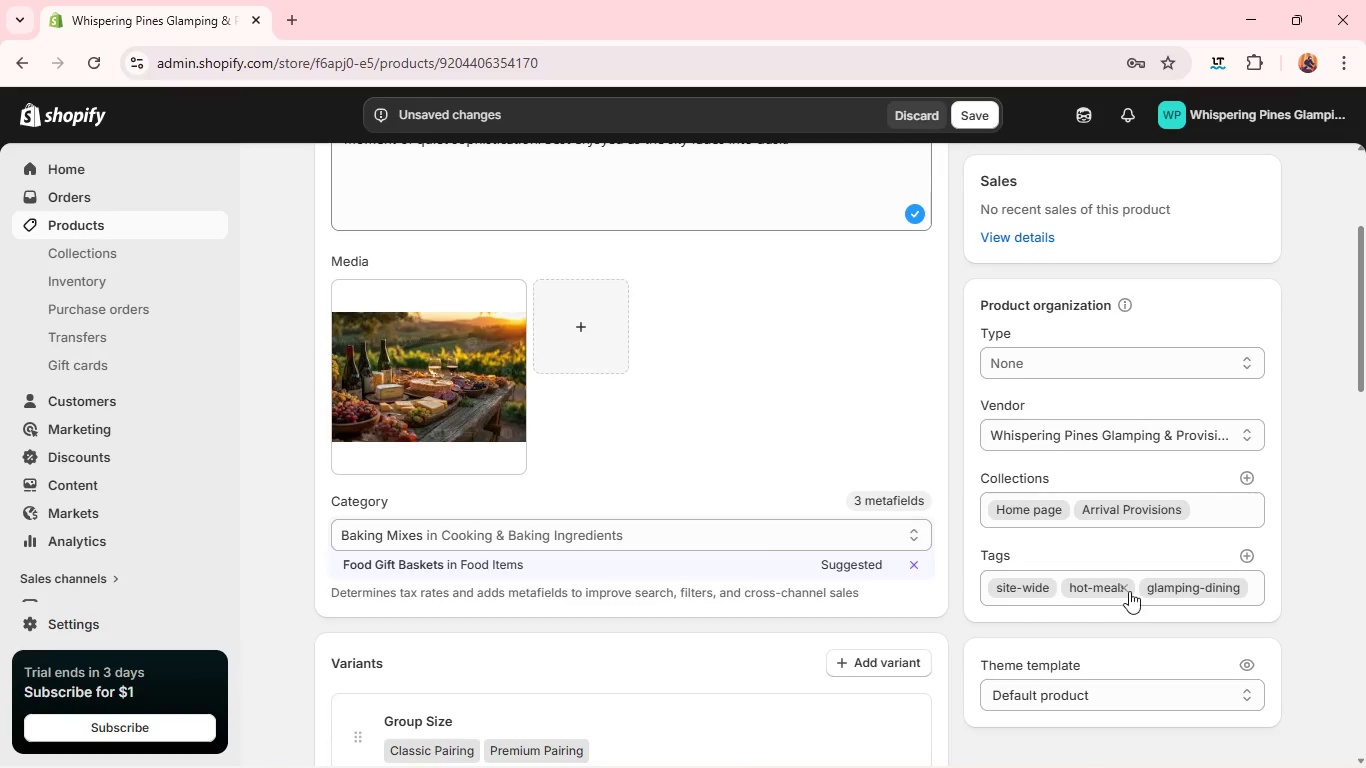 
left_click([1122, 589])
 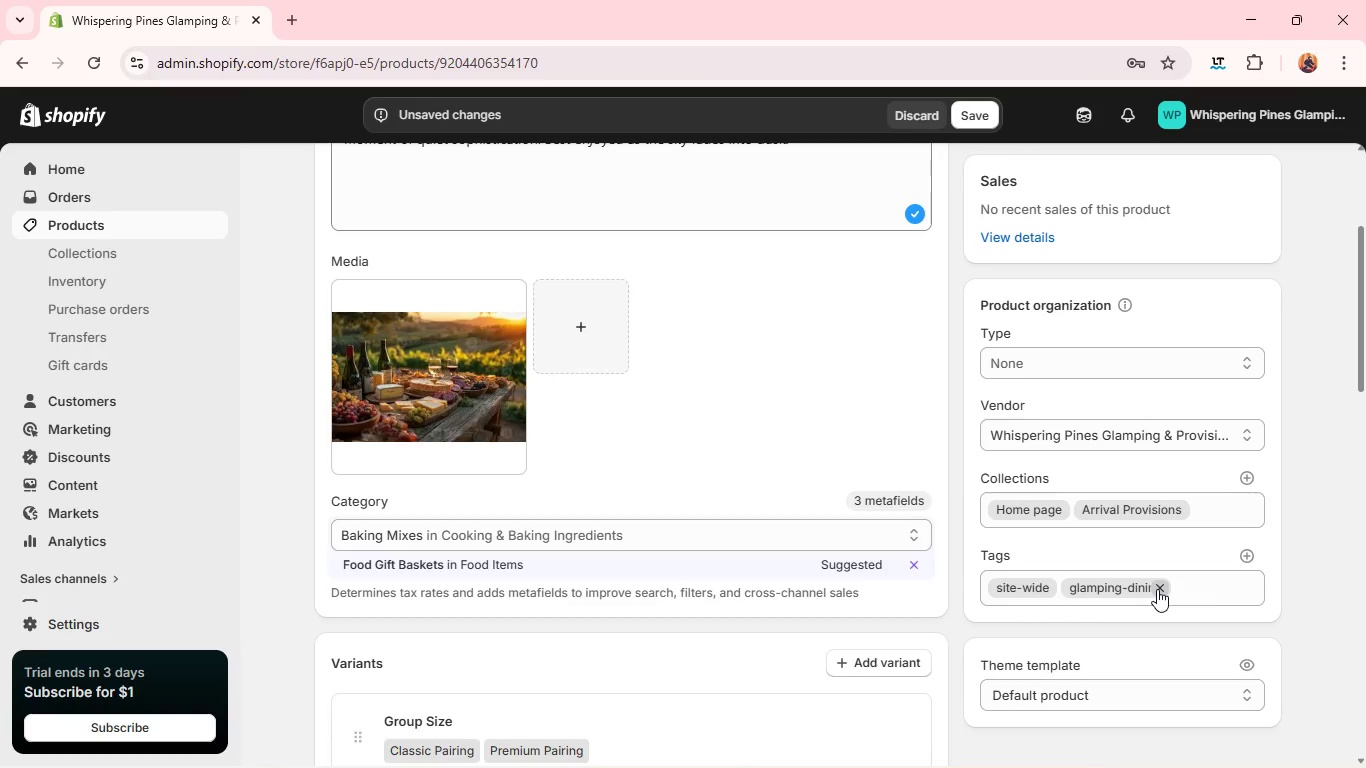 
left_click([1157, 589])
 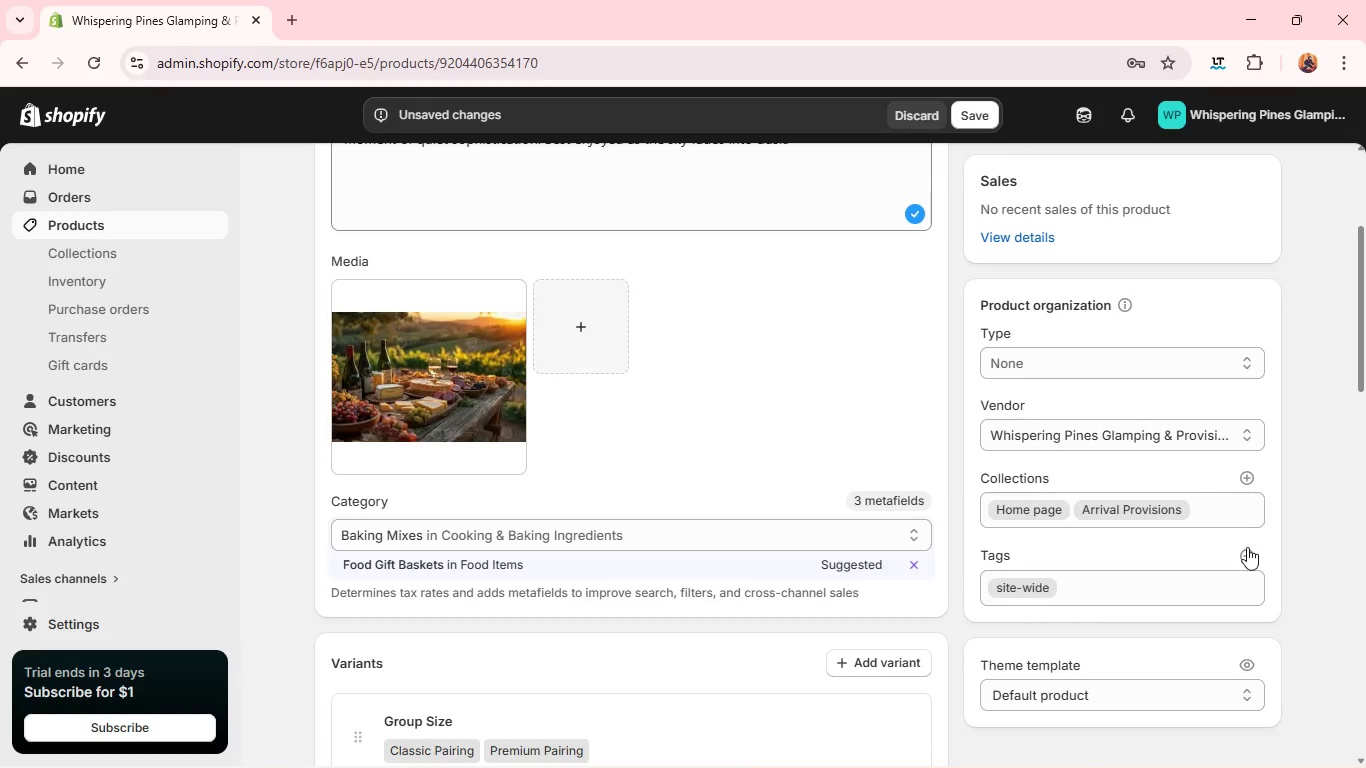 
left_click([1248, 552])
 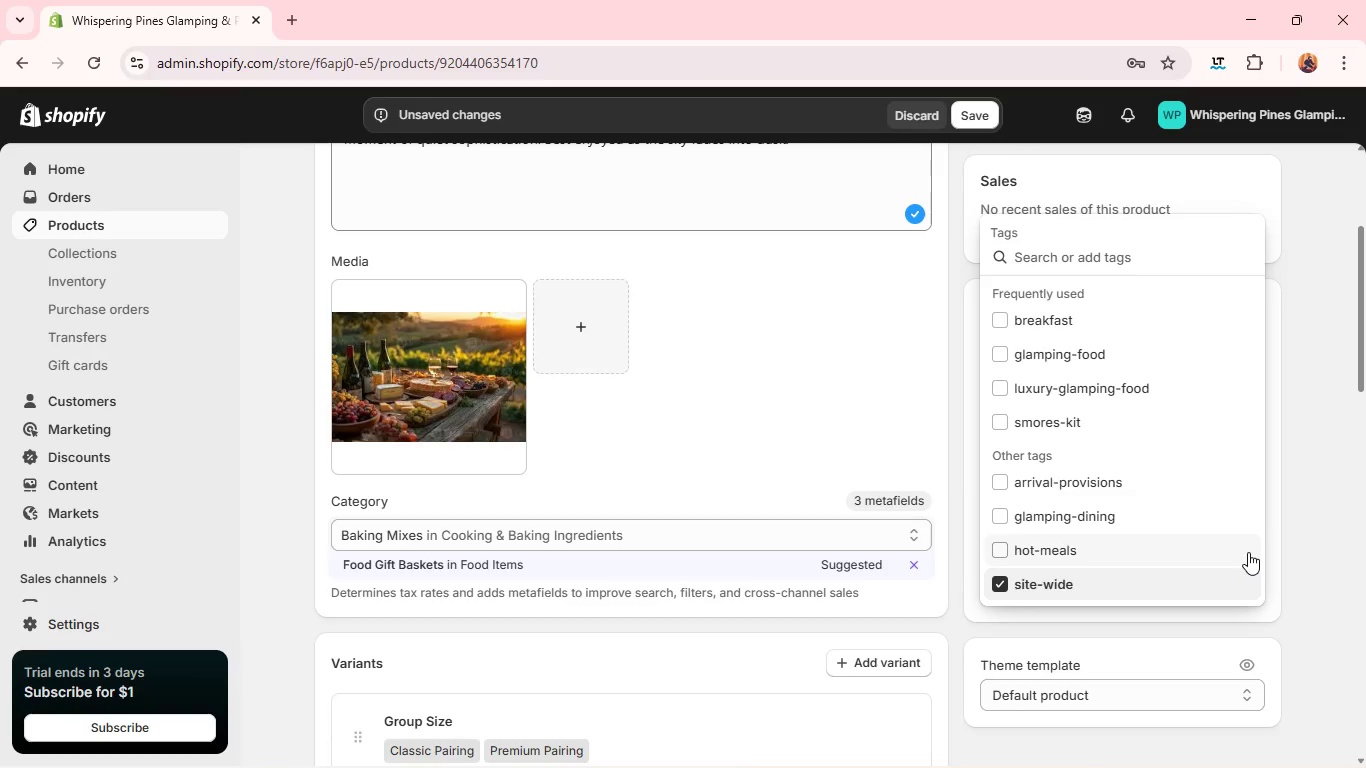 
type(luxury)
 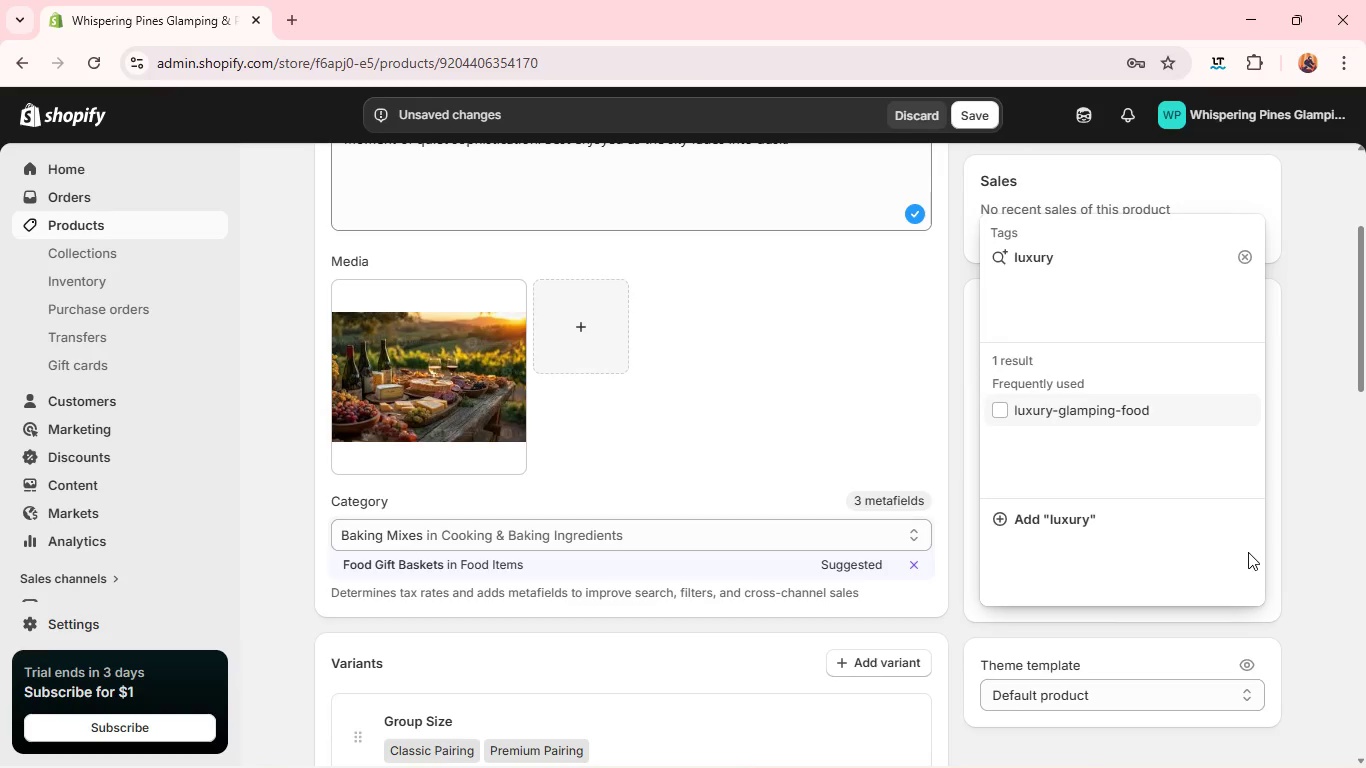 
type(-dining)
 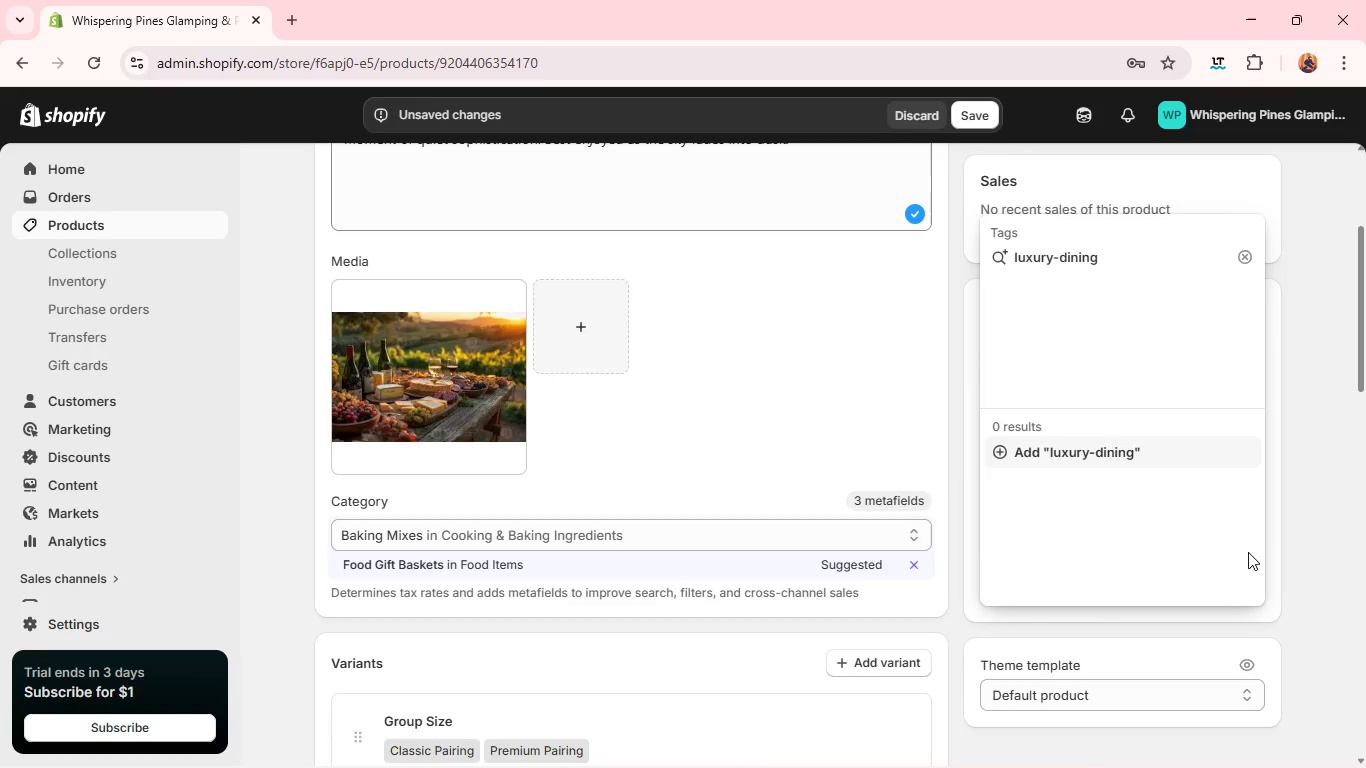 
key(Enter)
 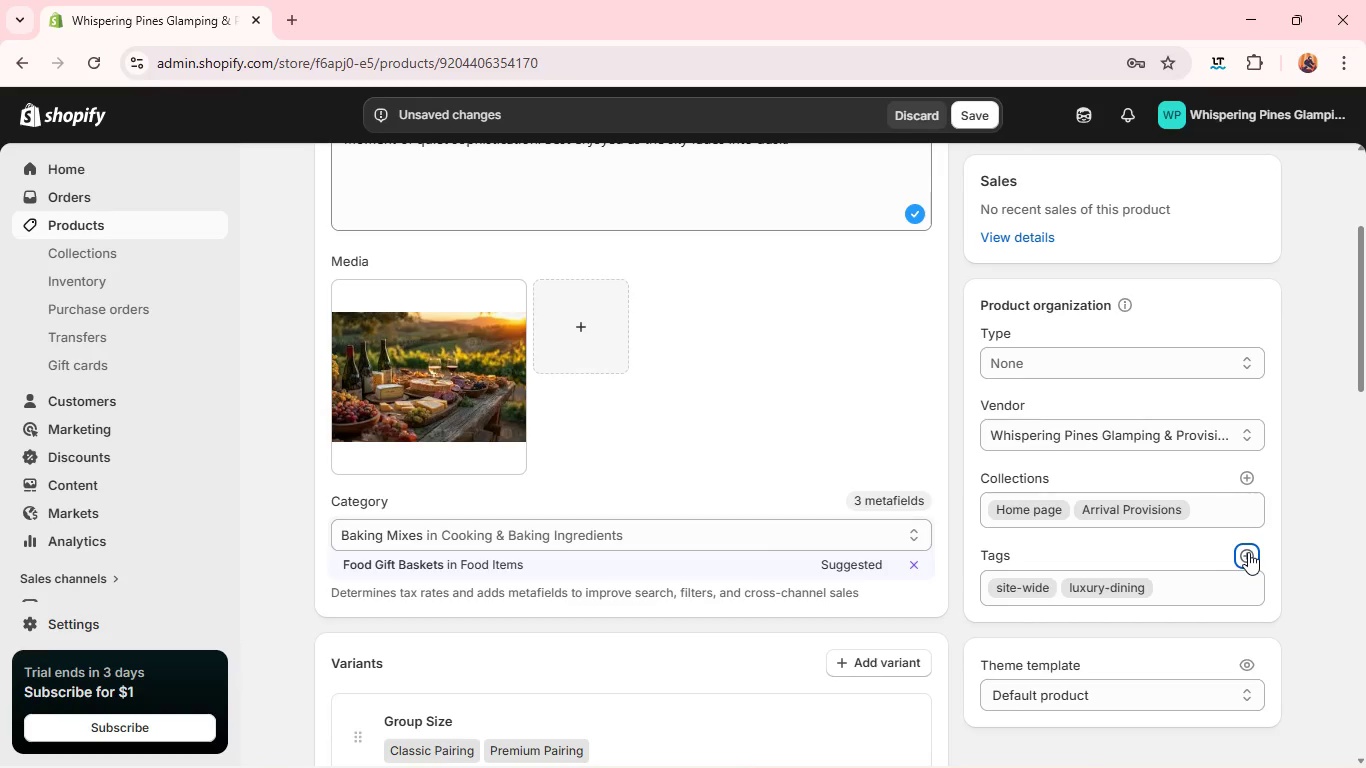 
left_click([1248, 552])
 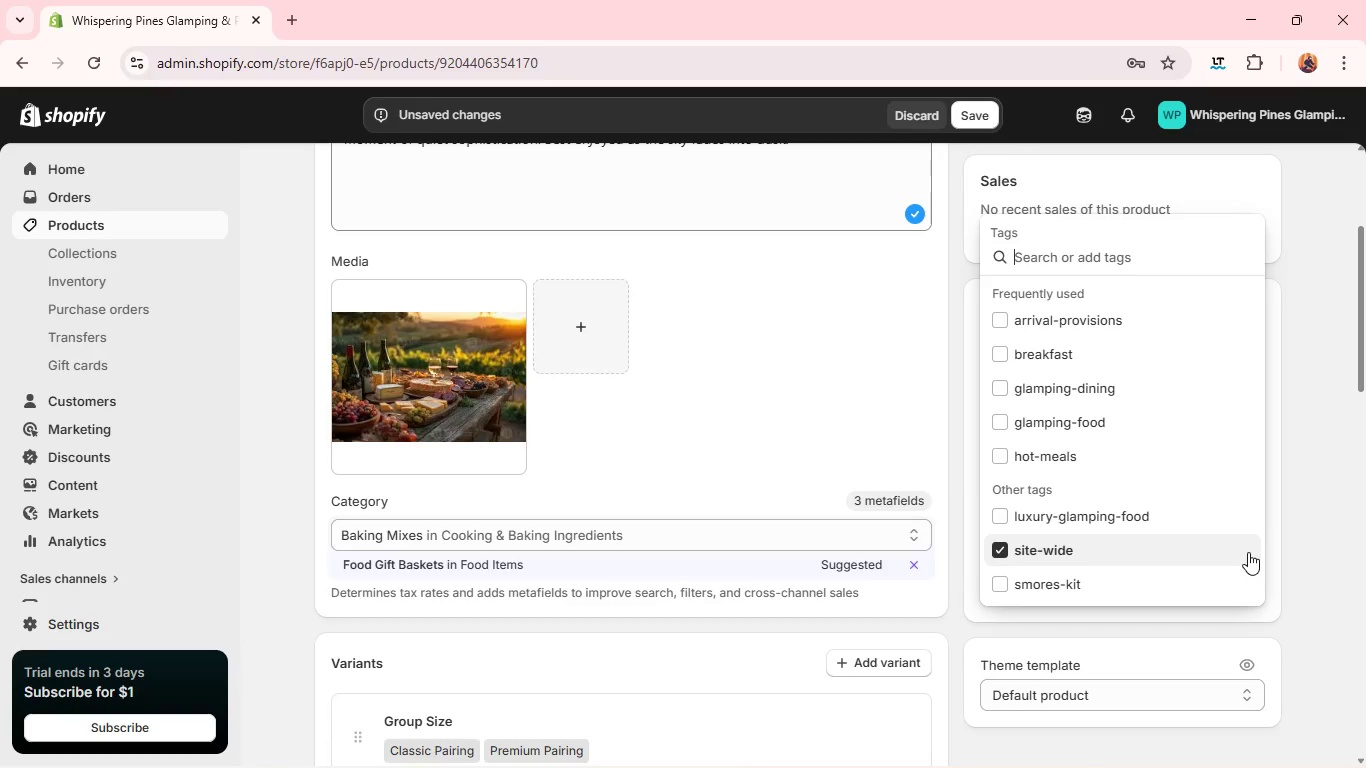 
type(sunset-experience)
 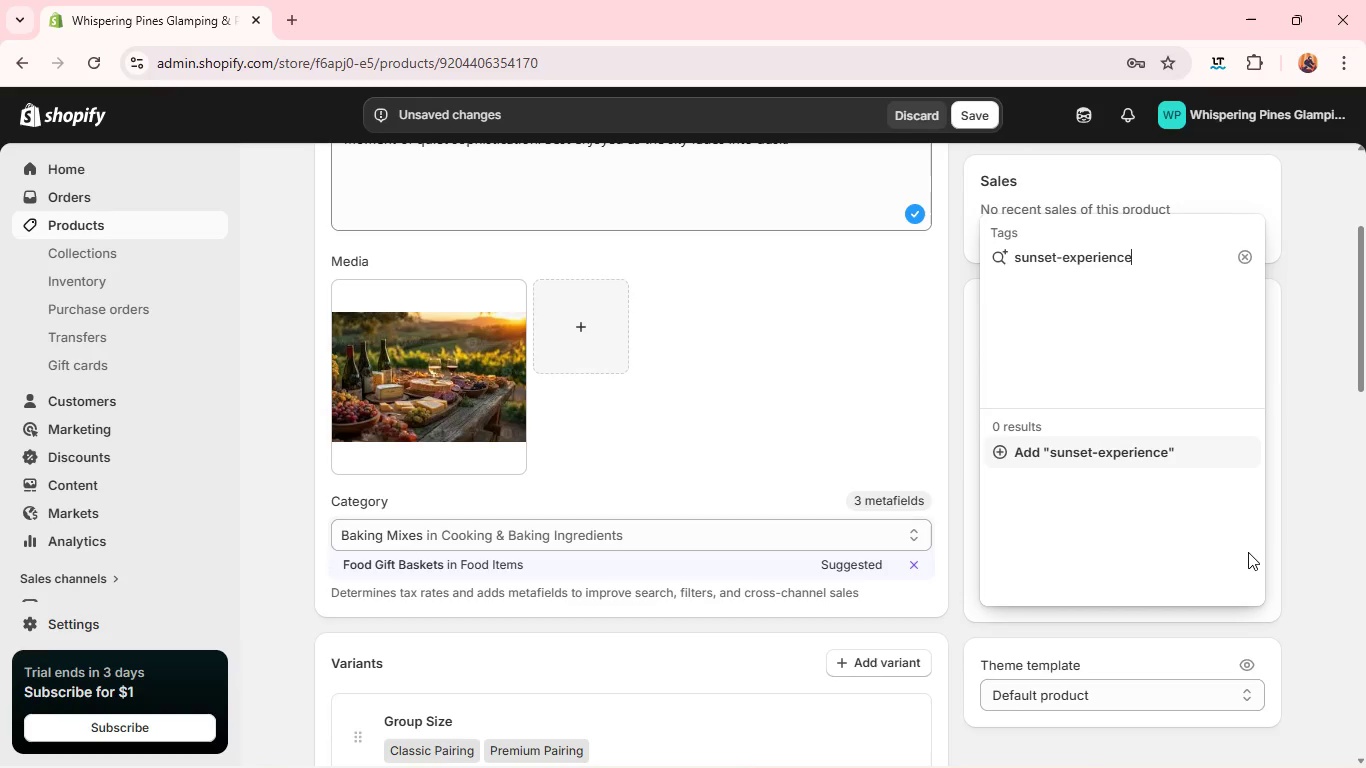 
wait(5.84)
 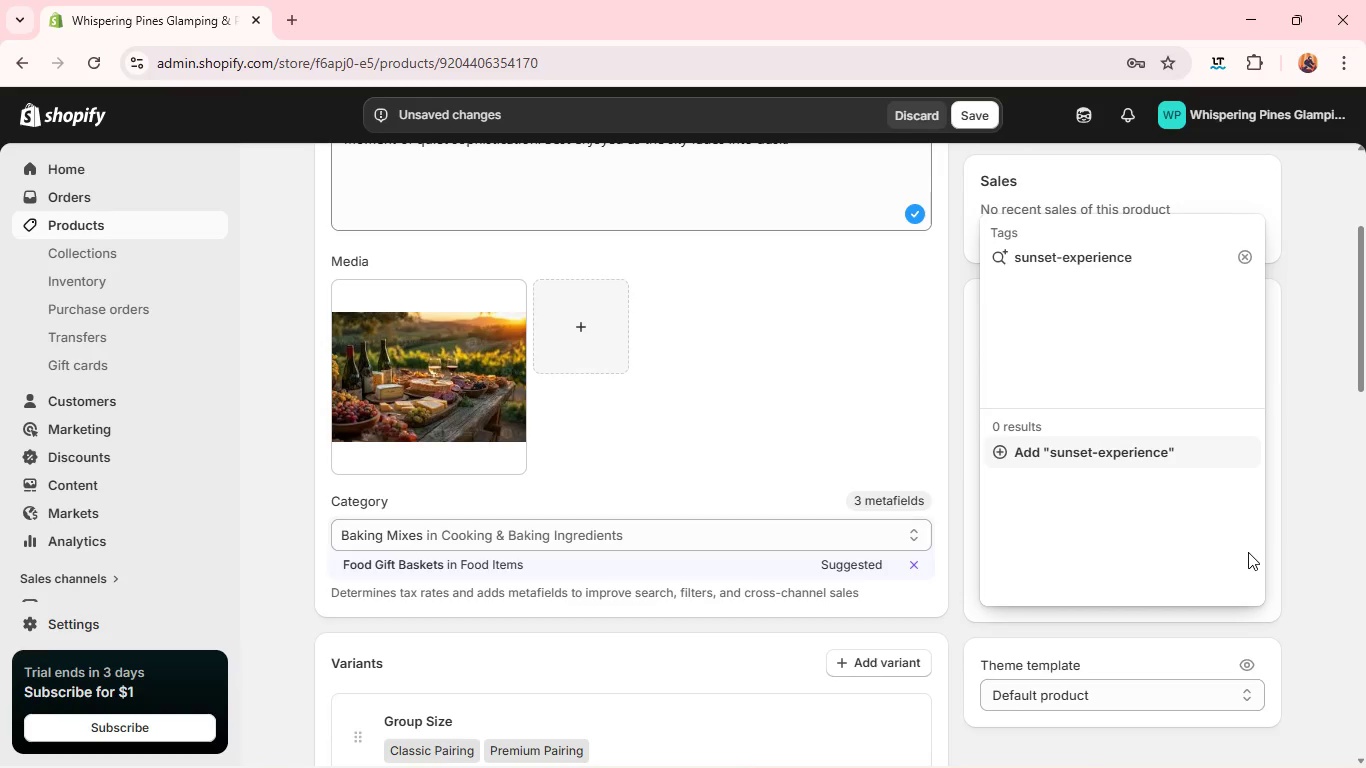 
key(Enter)
 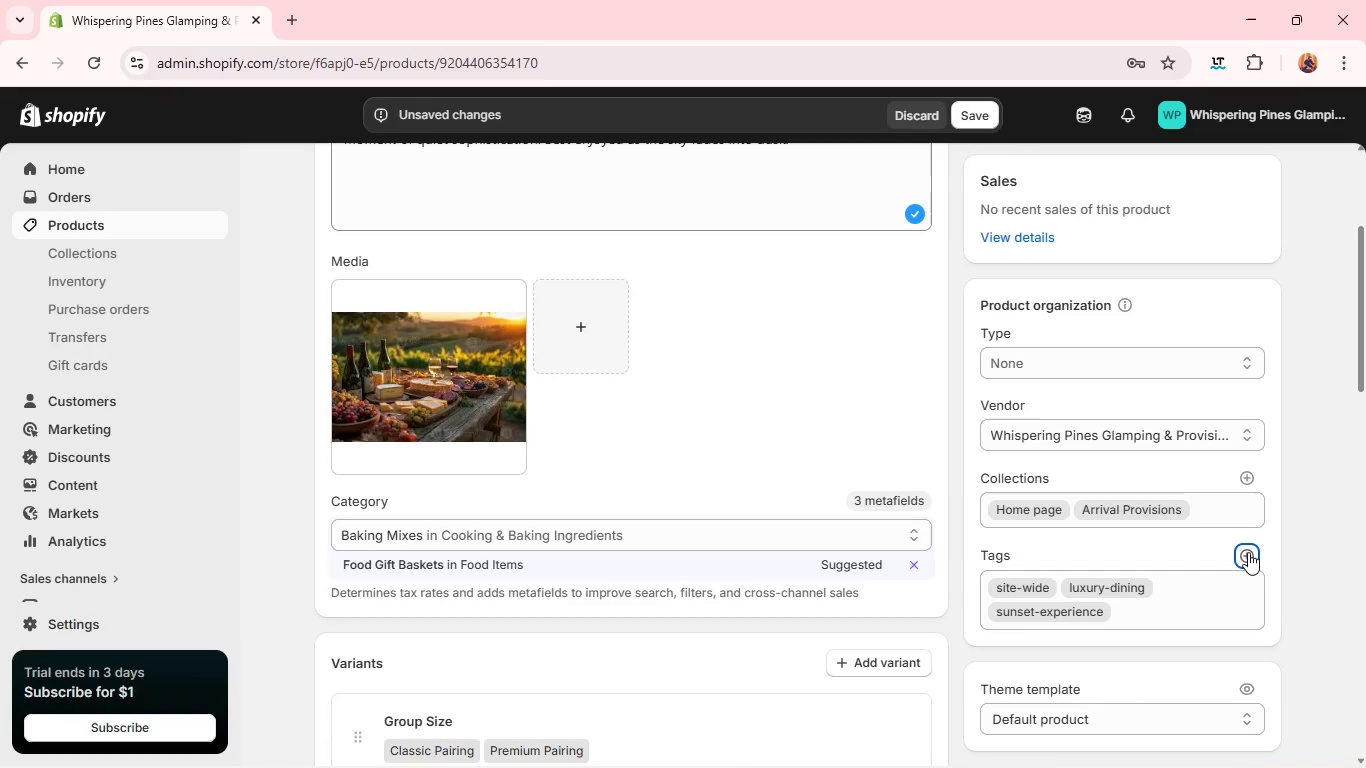 
left_click([1248, 552])
 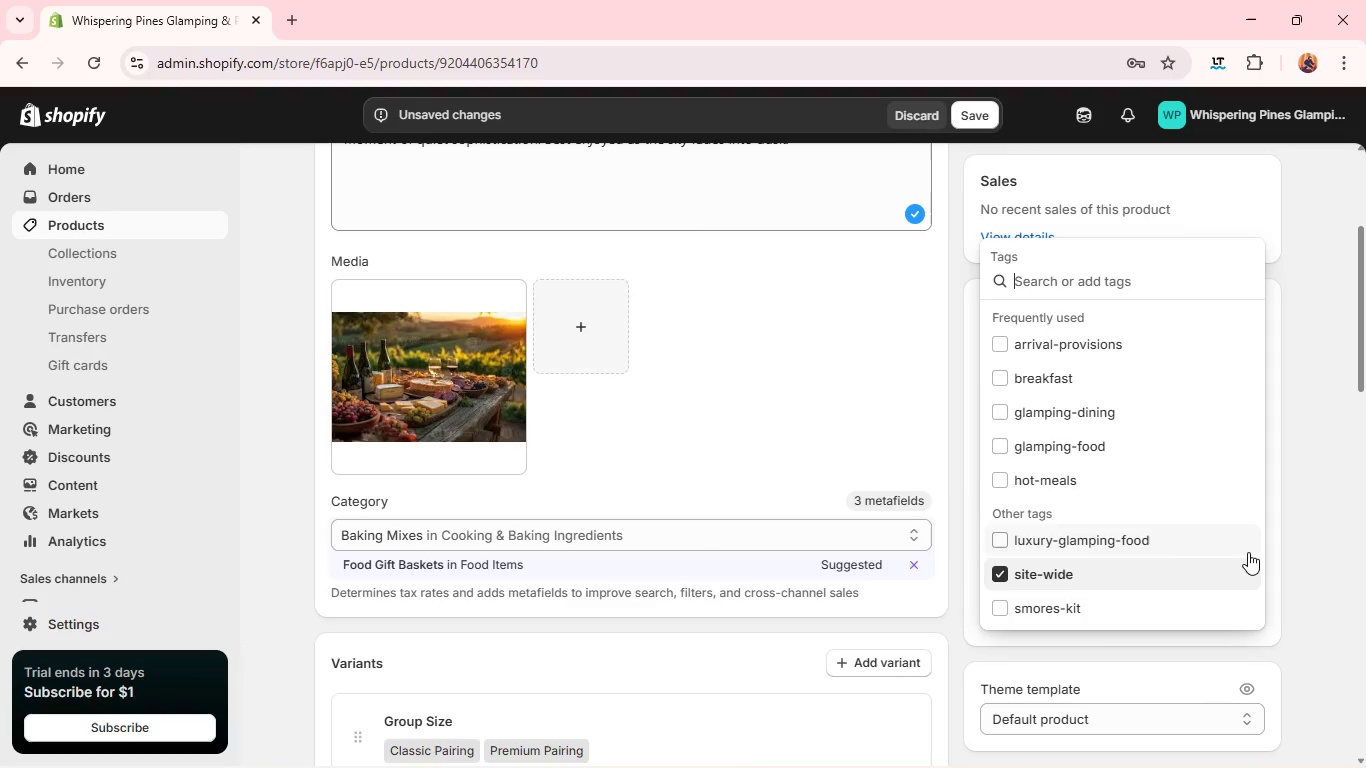 
type(arri)
 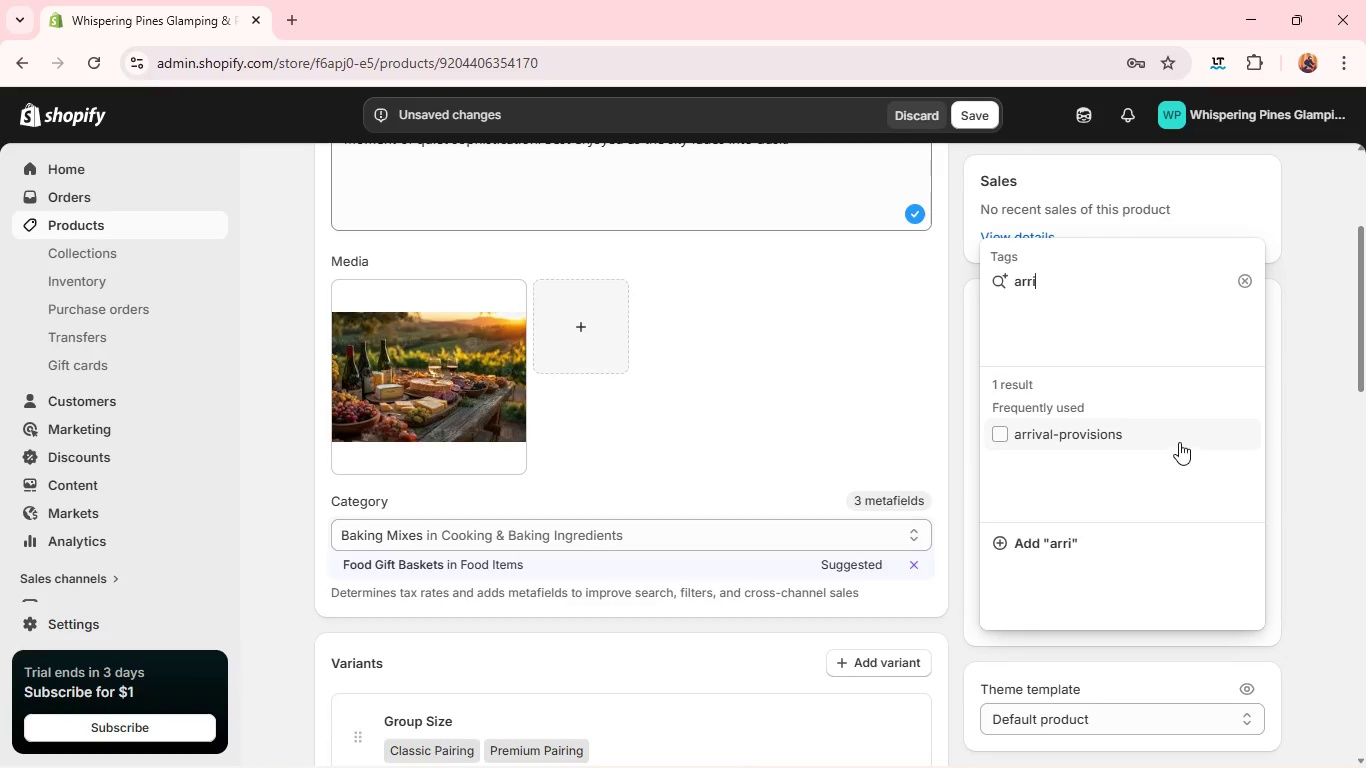 
left_click([1176, 441])
 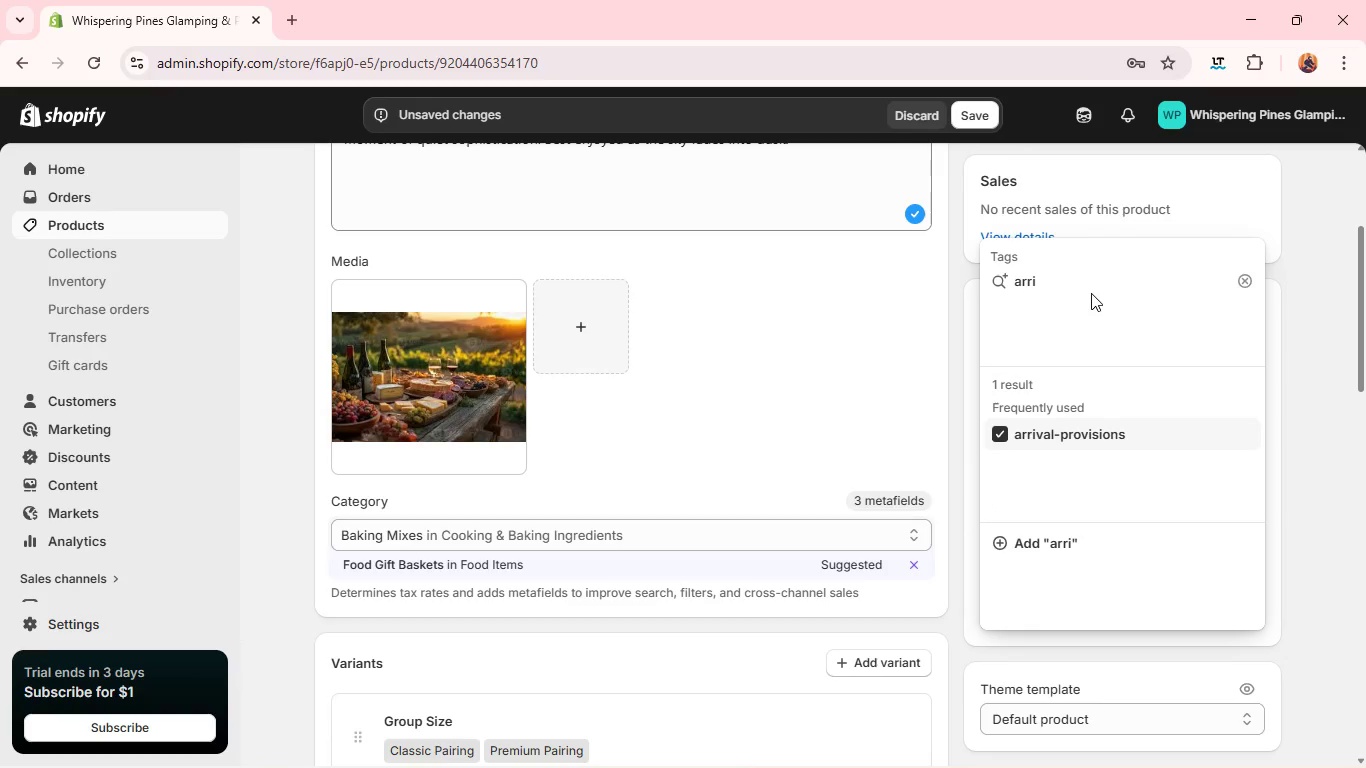 
double_click([1091, 293])
 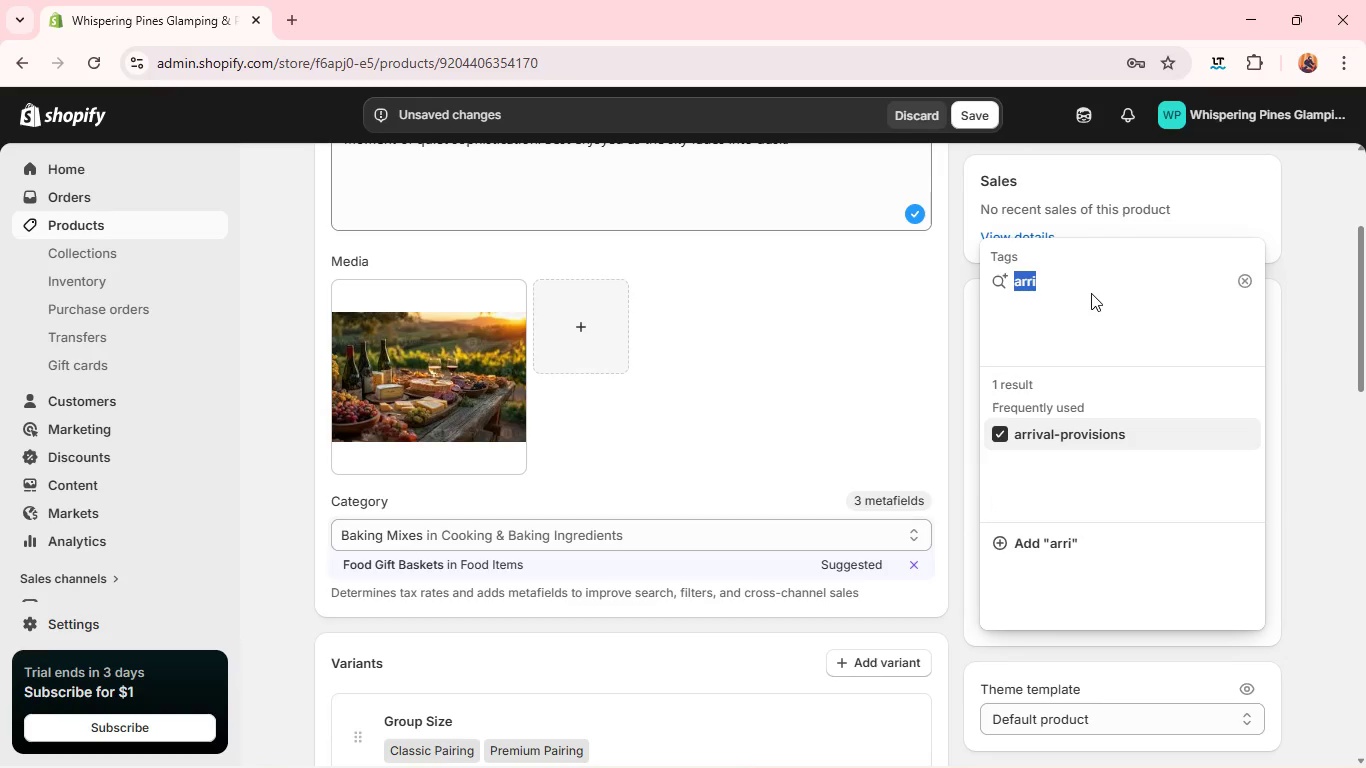 
type(deluxe-suite)
 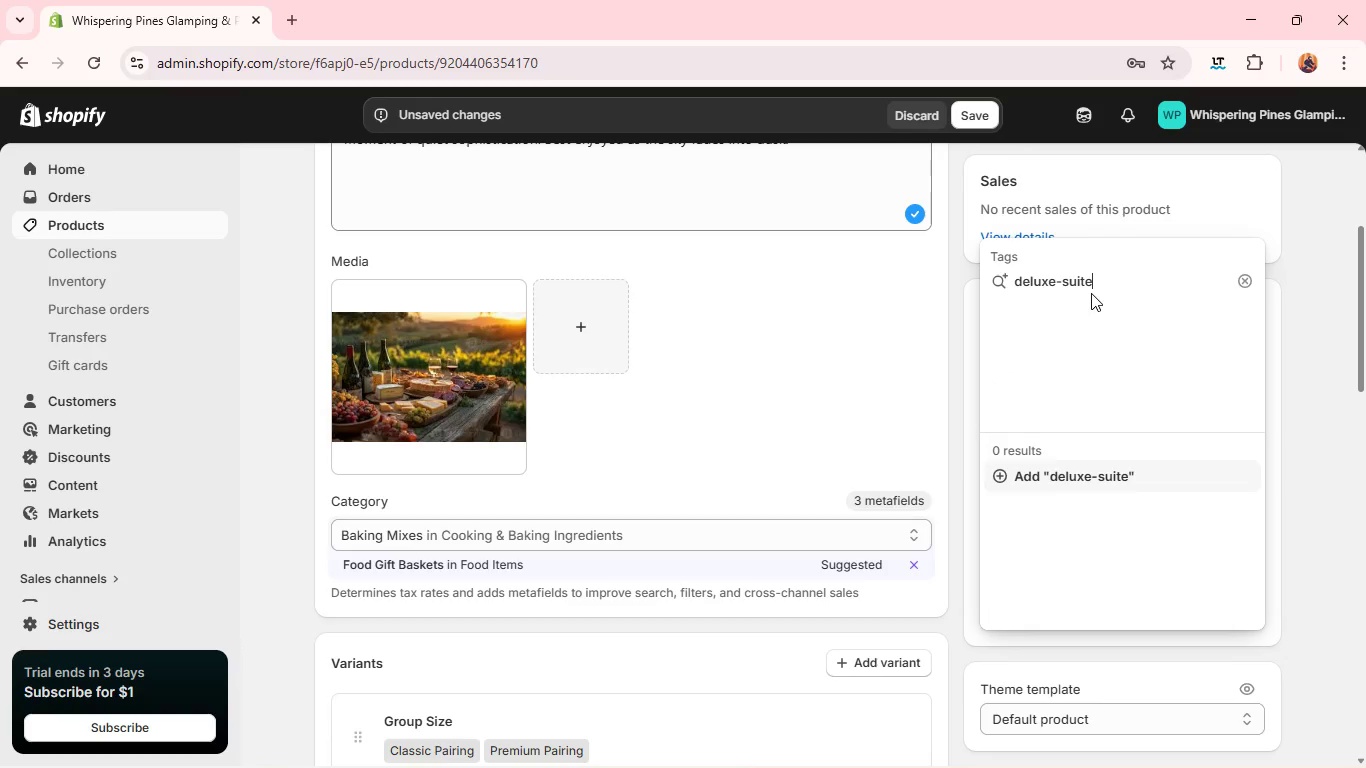 
key(Enter)
 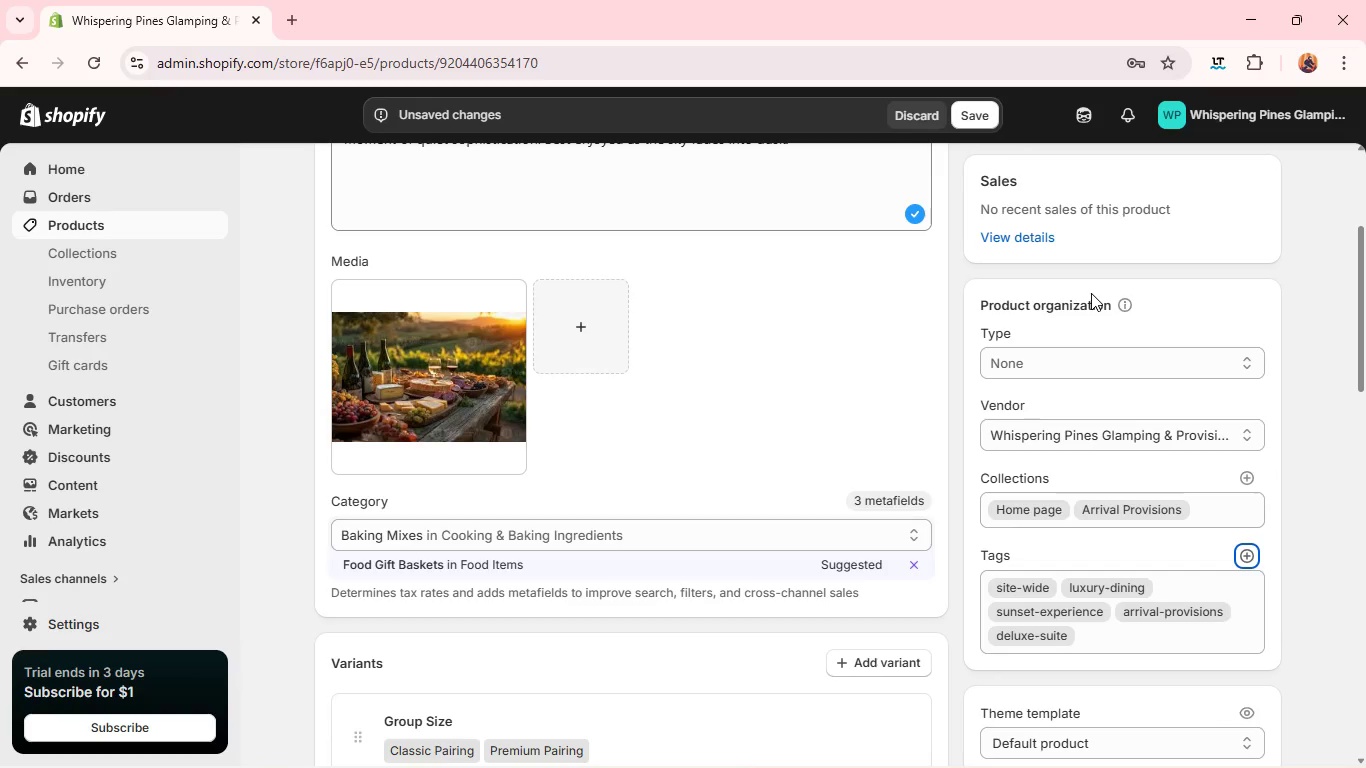 
wait(11.28)
 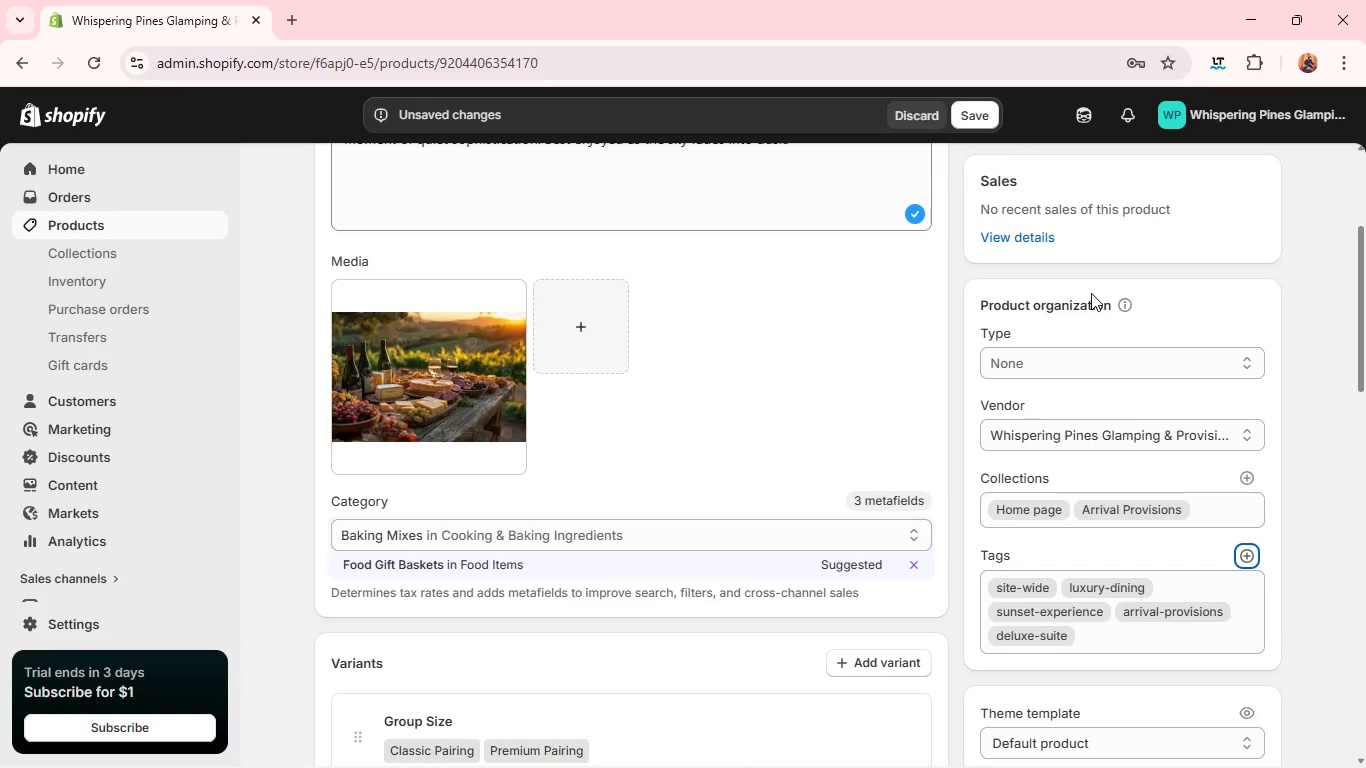 
left_click([1062, 234])
 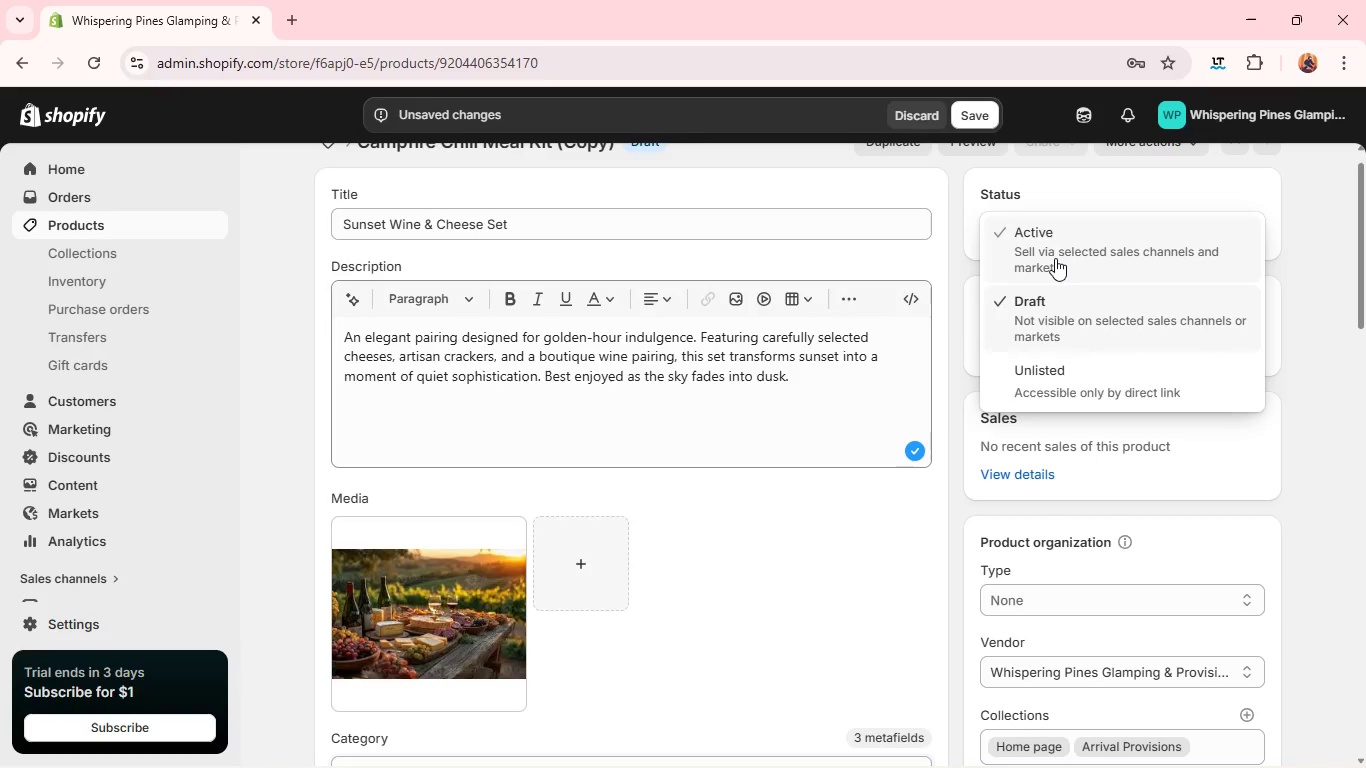 
left_click([1055, 258])
 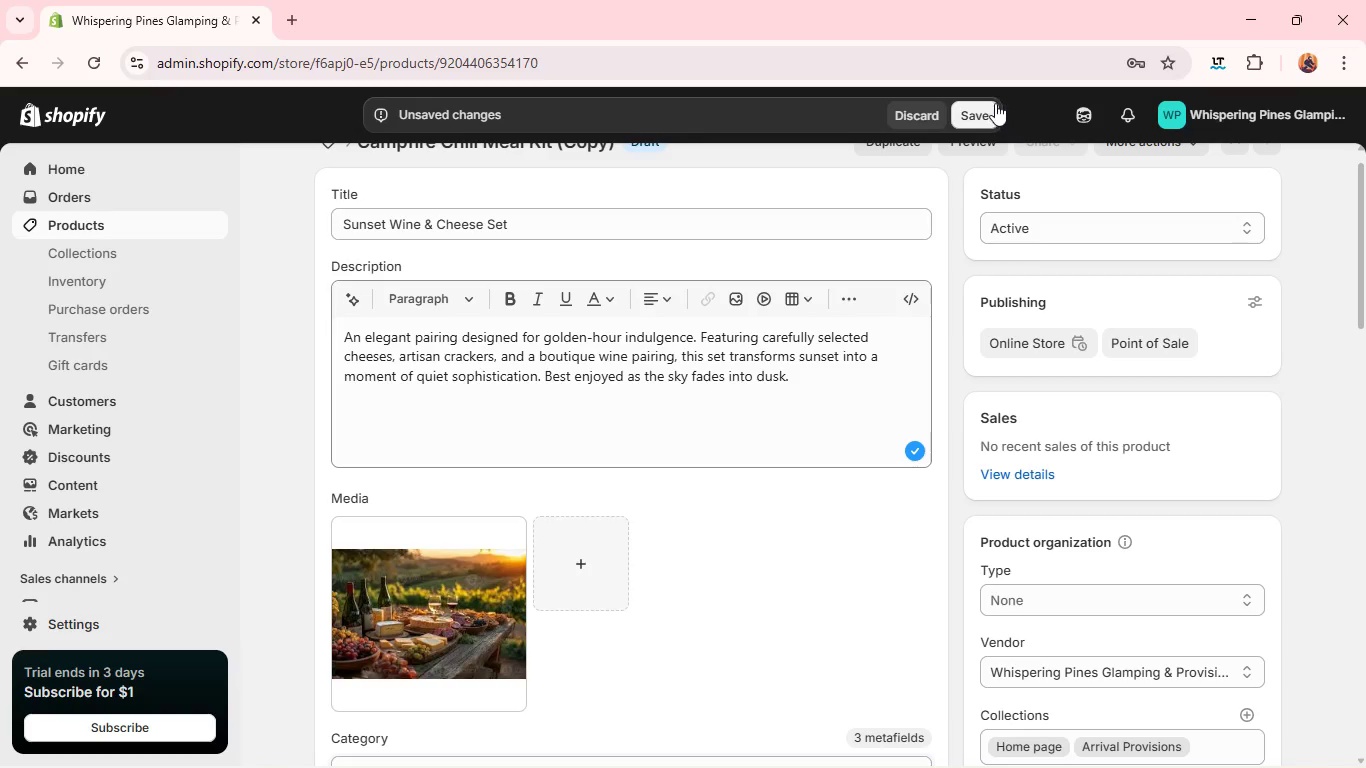 
left_click([995, 103])
 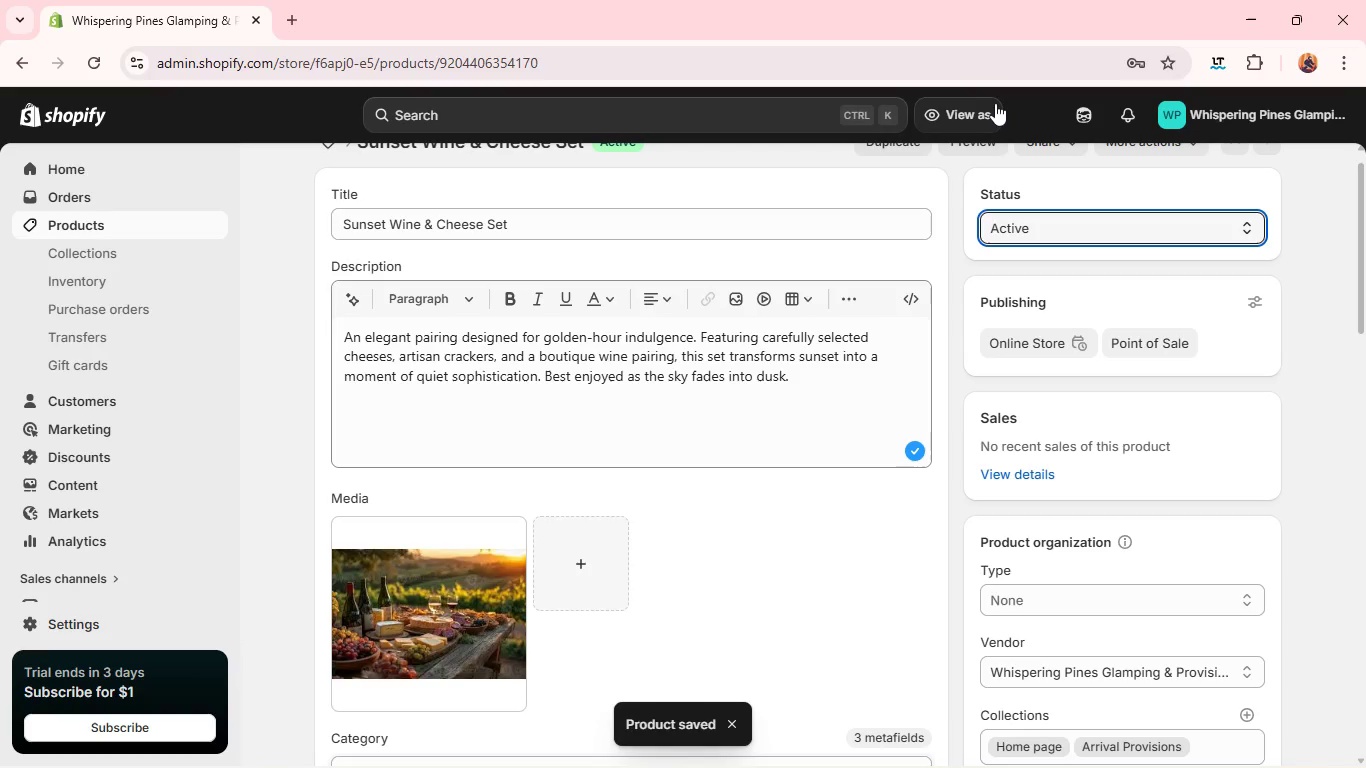 
wait(17.68)
 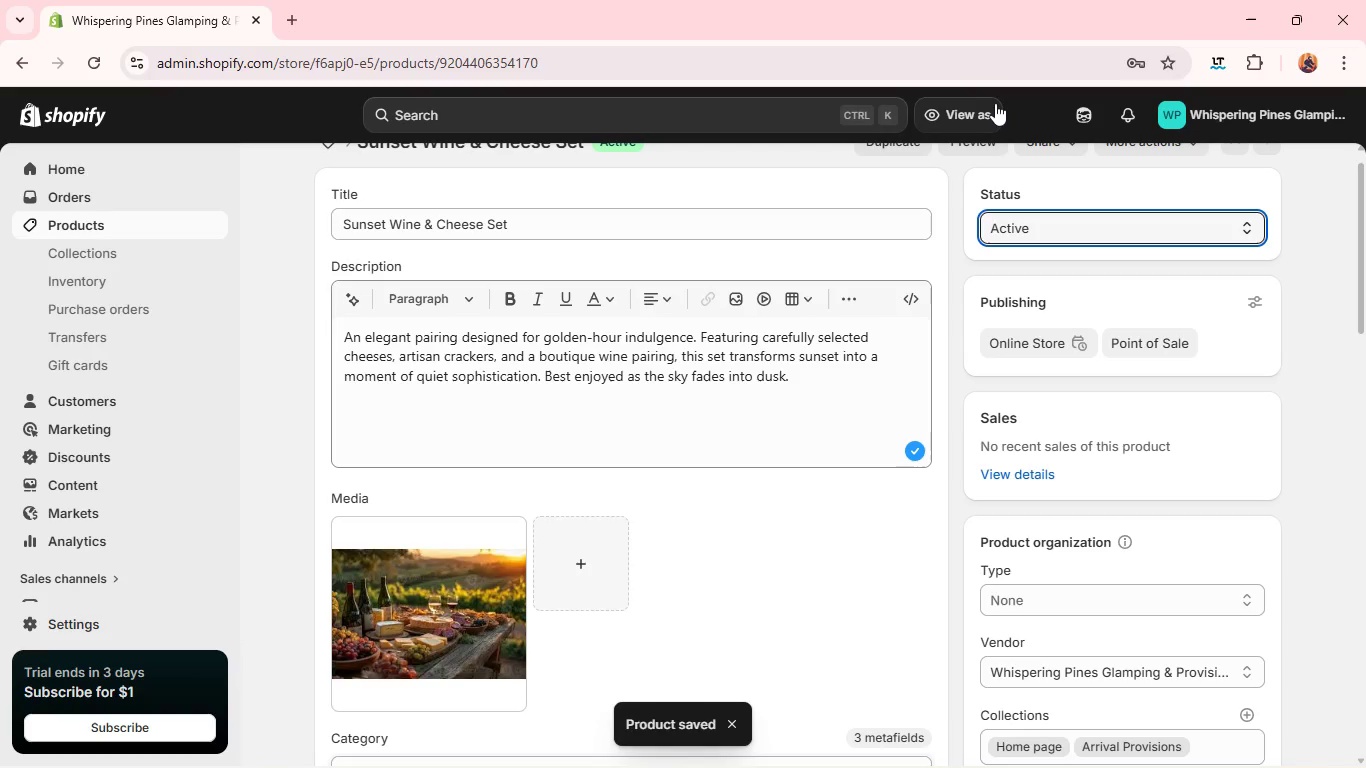 
mouse_move([898, 282])
 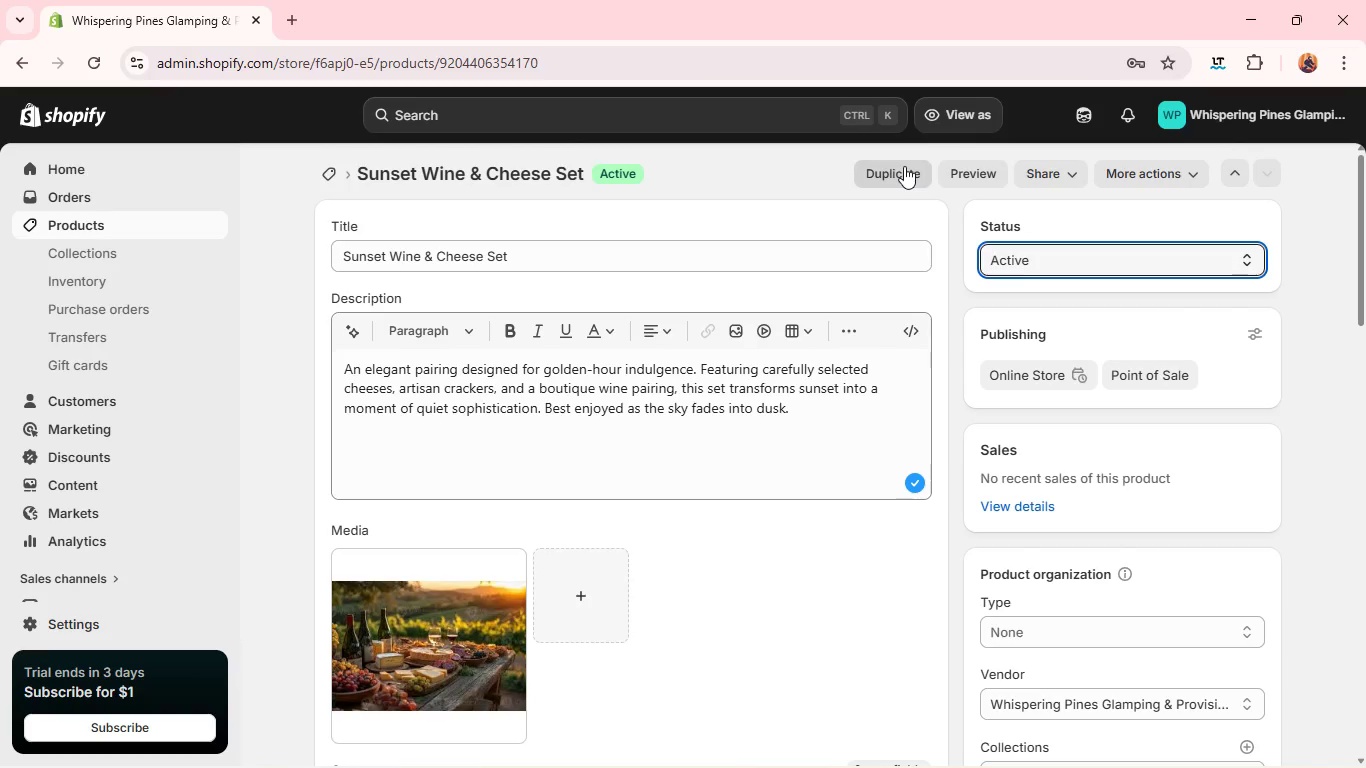 
left_click([904, 166])
 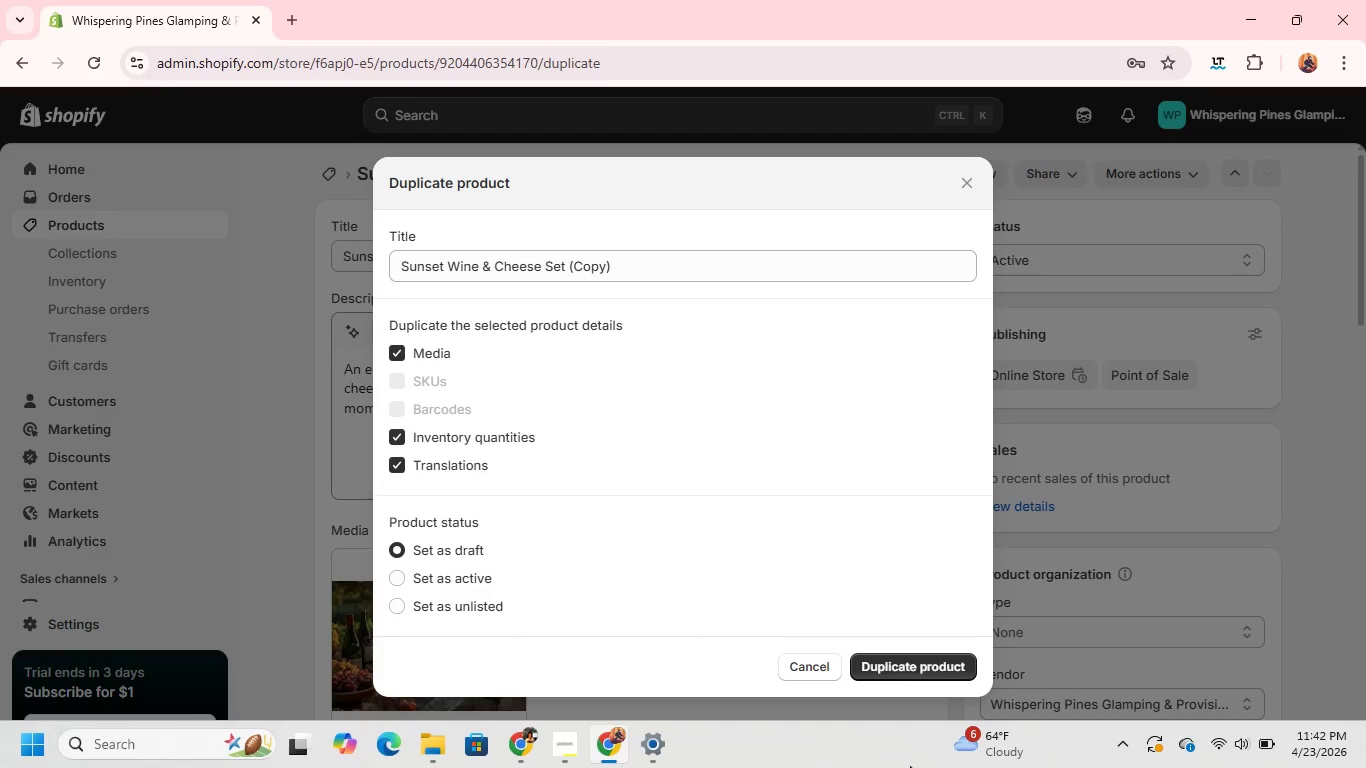 
wait(7.51)
 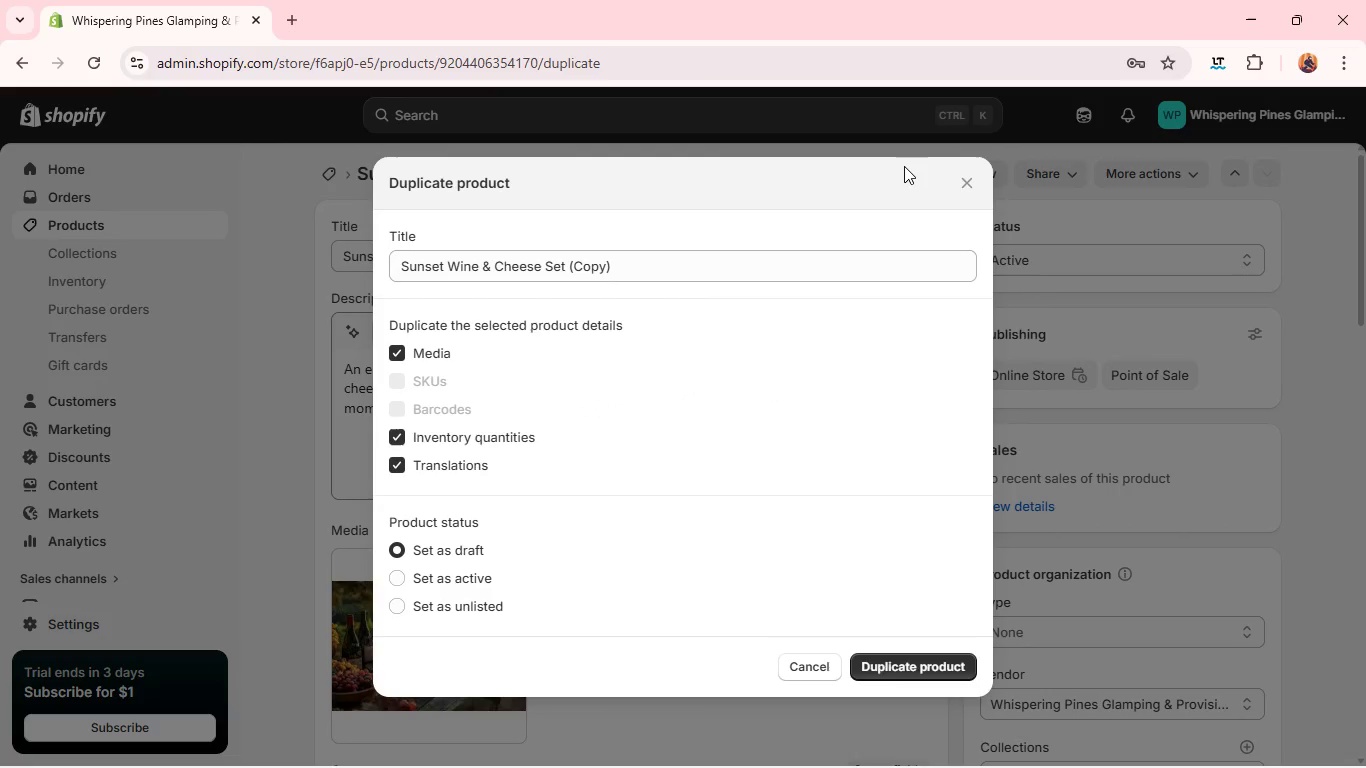 
left_click([917, 671])
 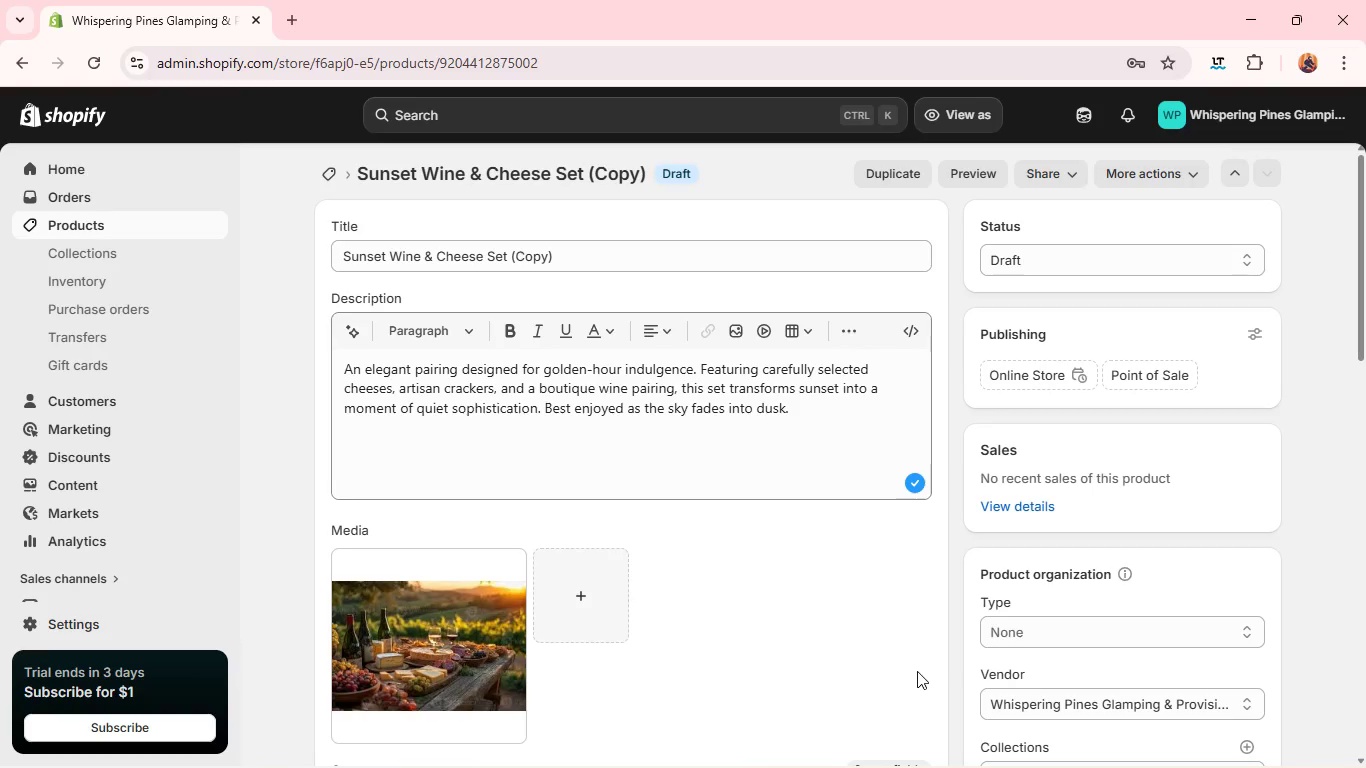 
wait(64.7)
 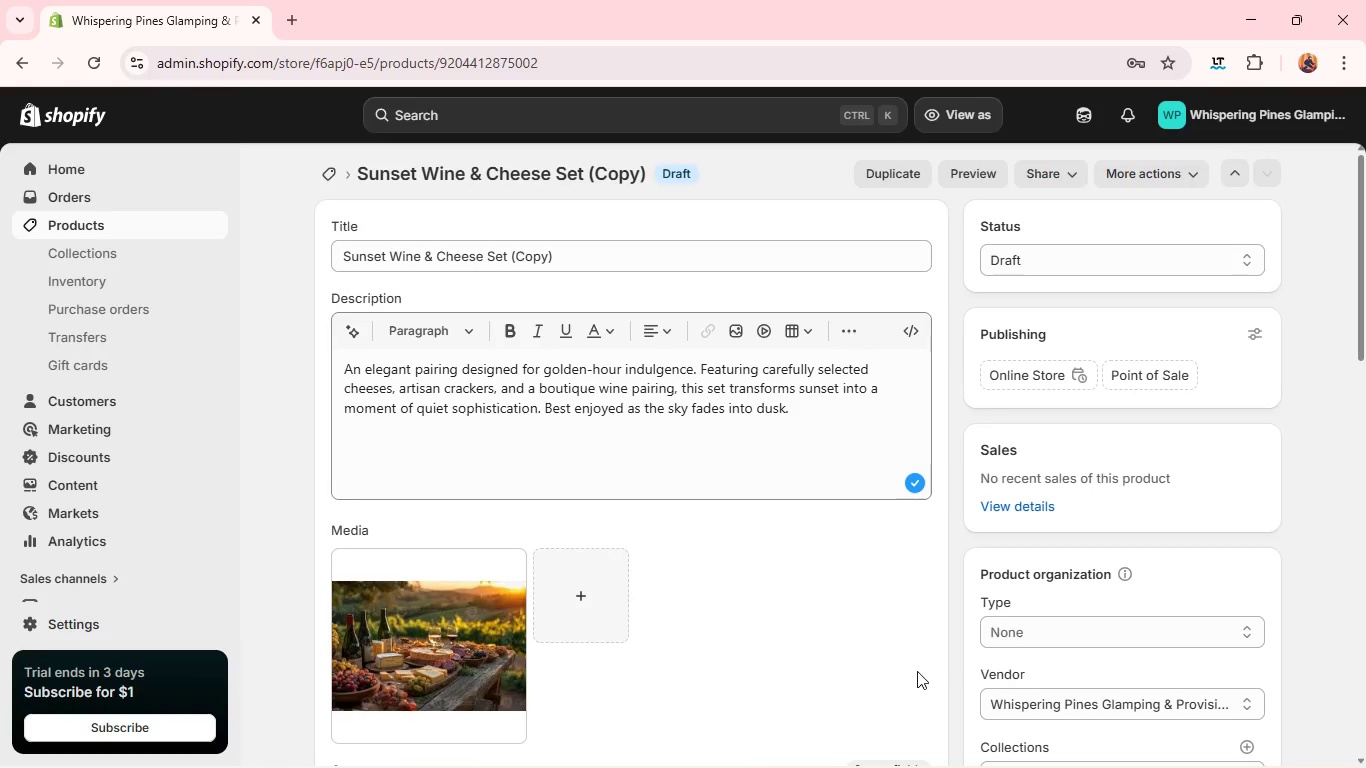 
double_click([921, 453])
 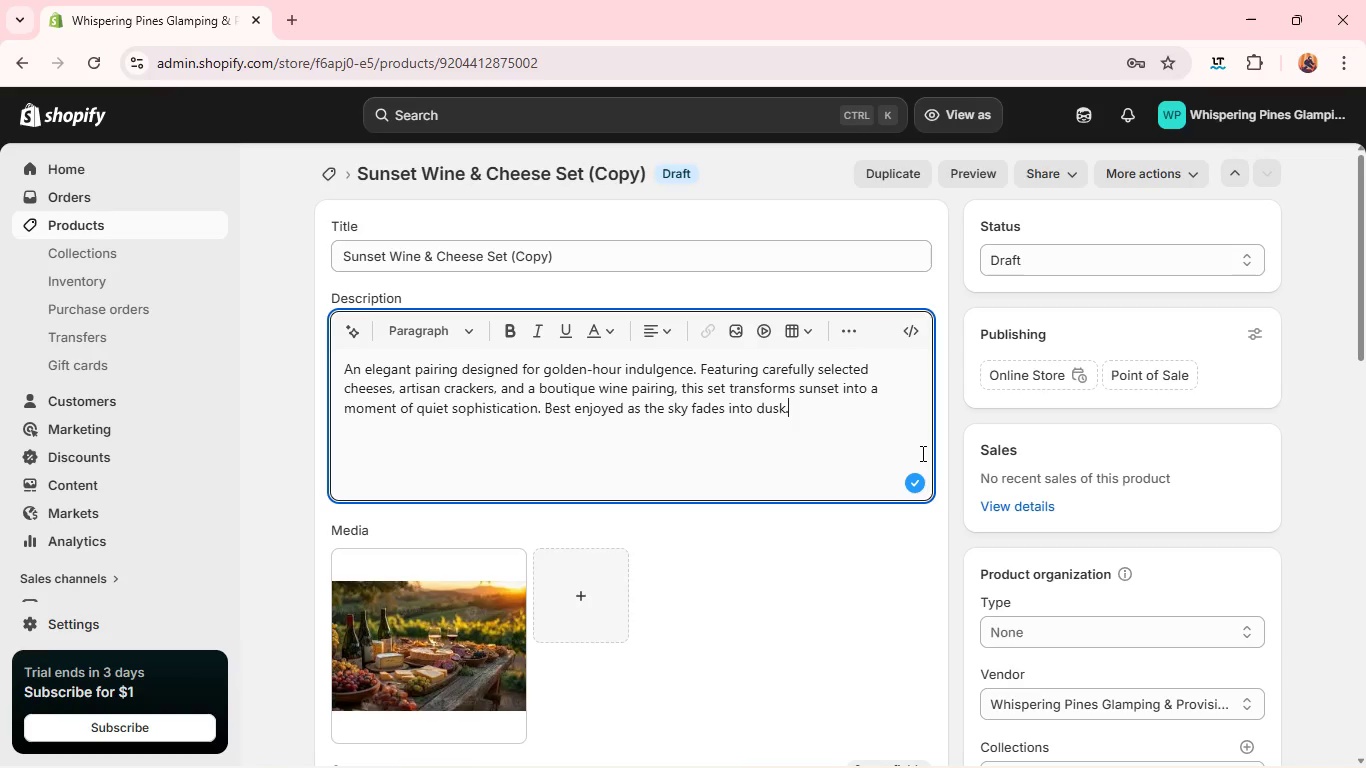 
triple_click([921, 453])
 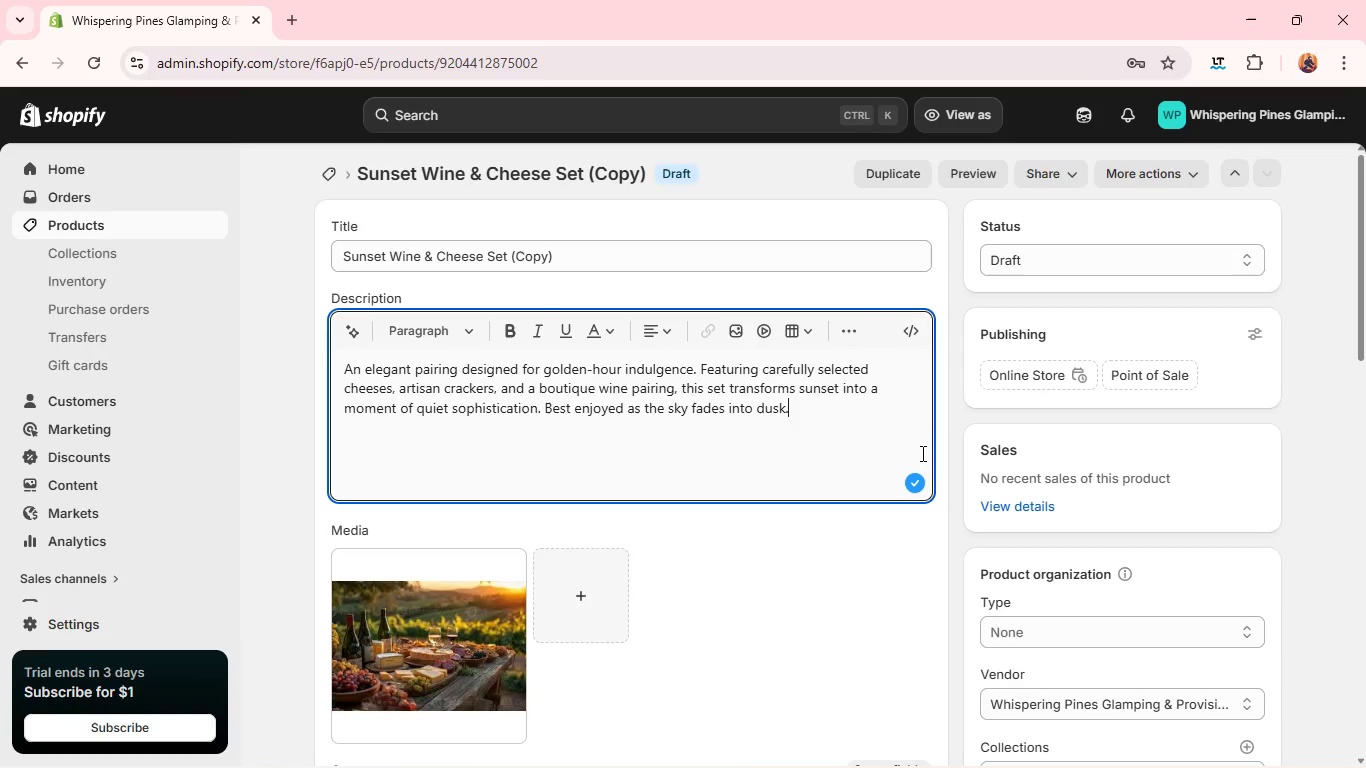 
triple_click([921, 453])
 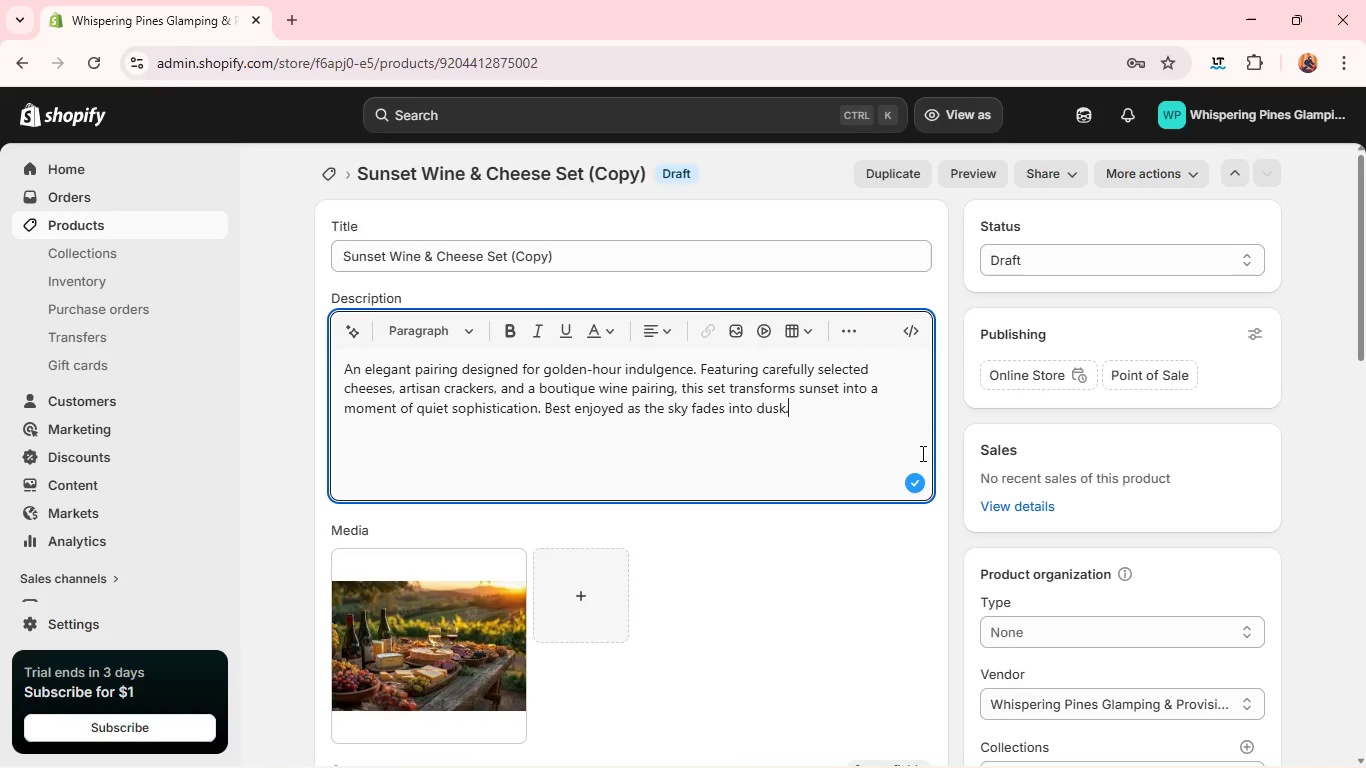 
hold_key(key=ControlLeft, duration=0.31)
 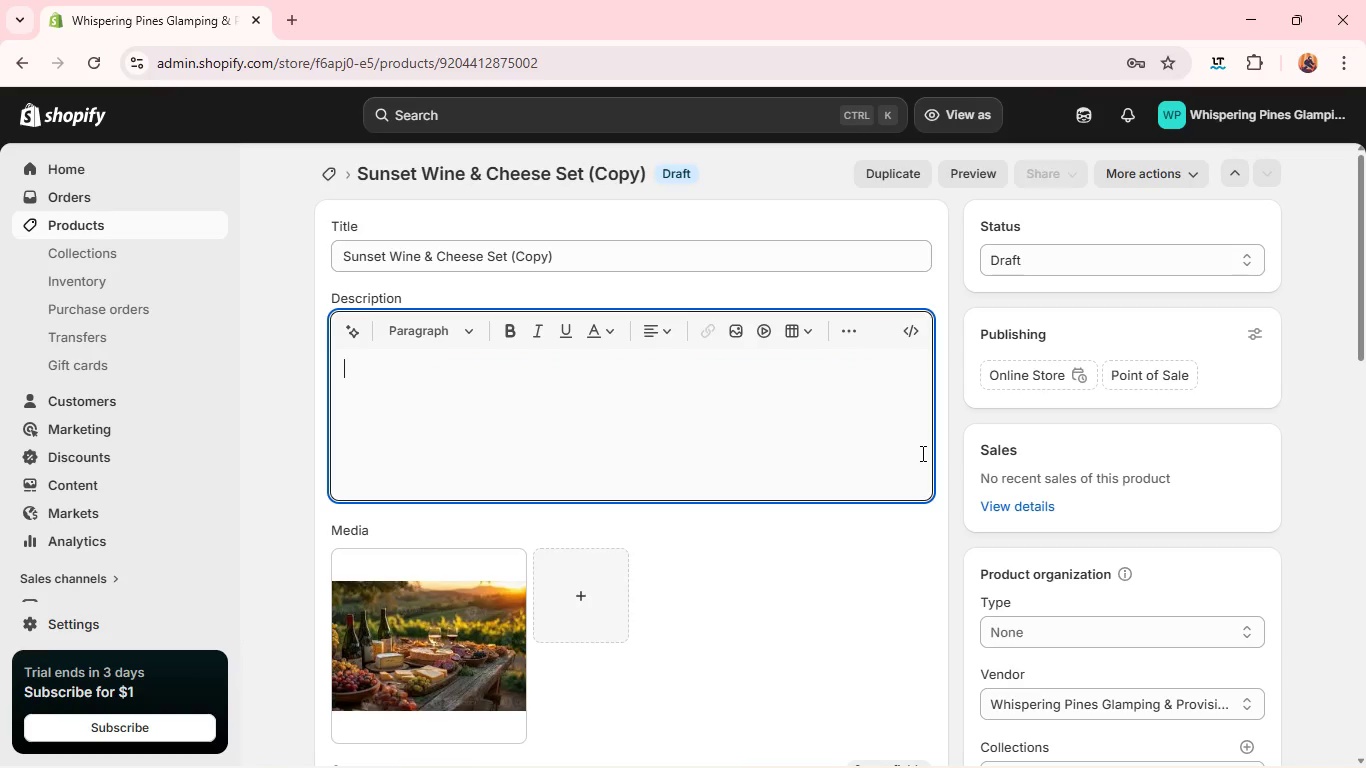 
key(A)
 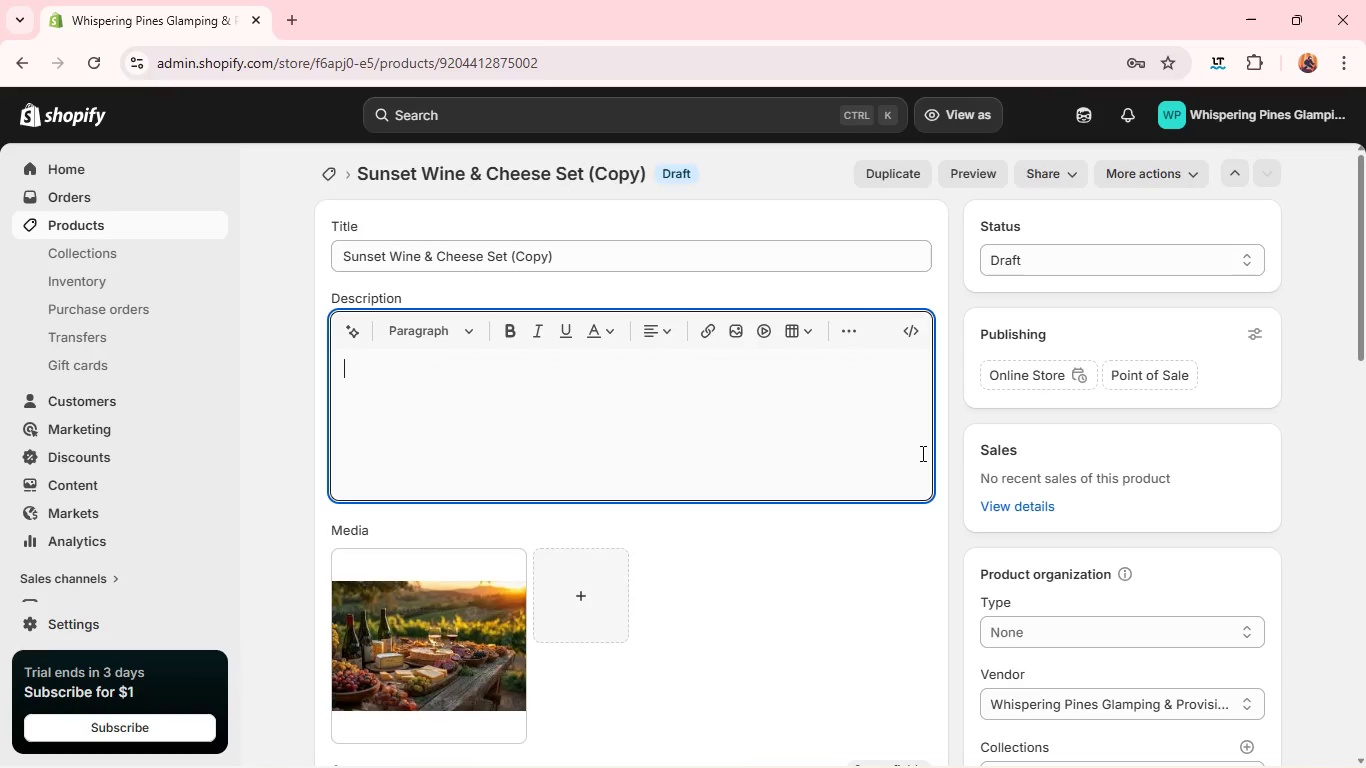 
key(Backspace)
 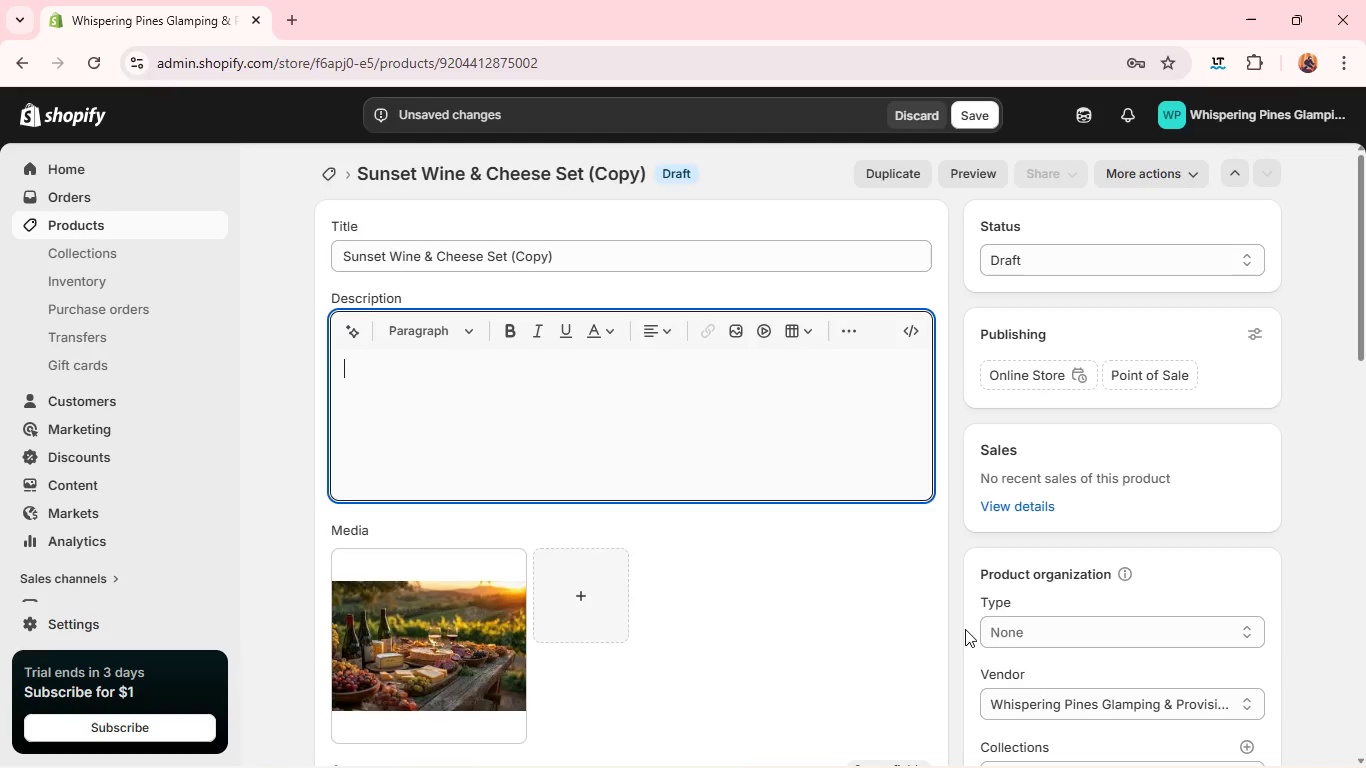 
wait(25.89)
 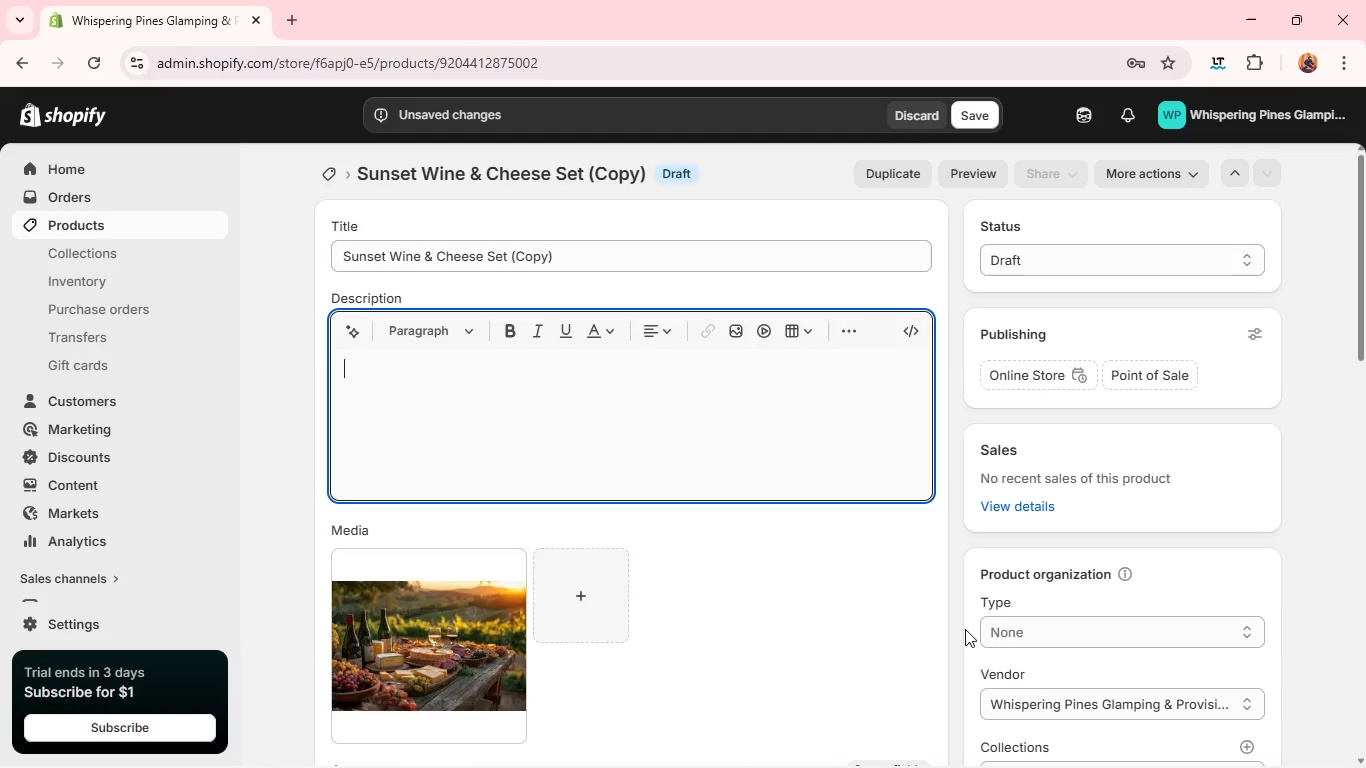 
double_click([571, 269])
 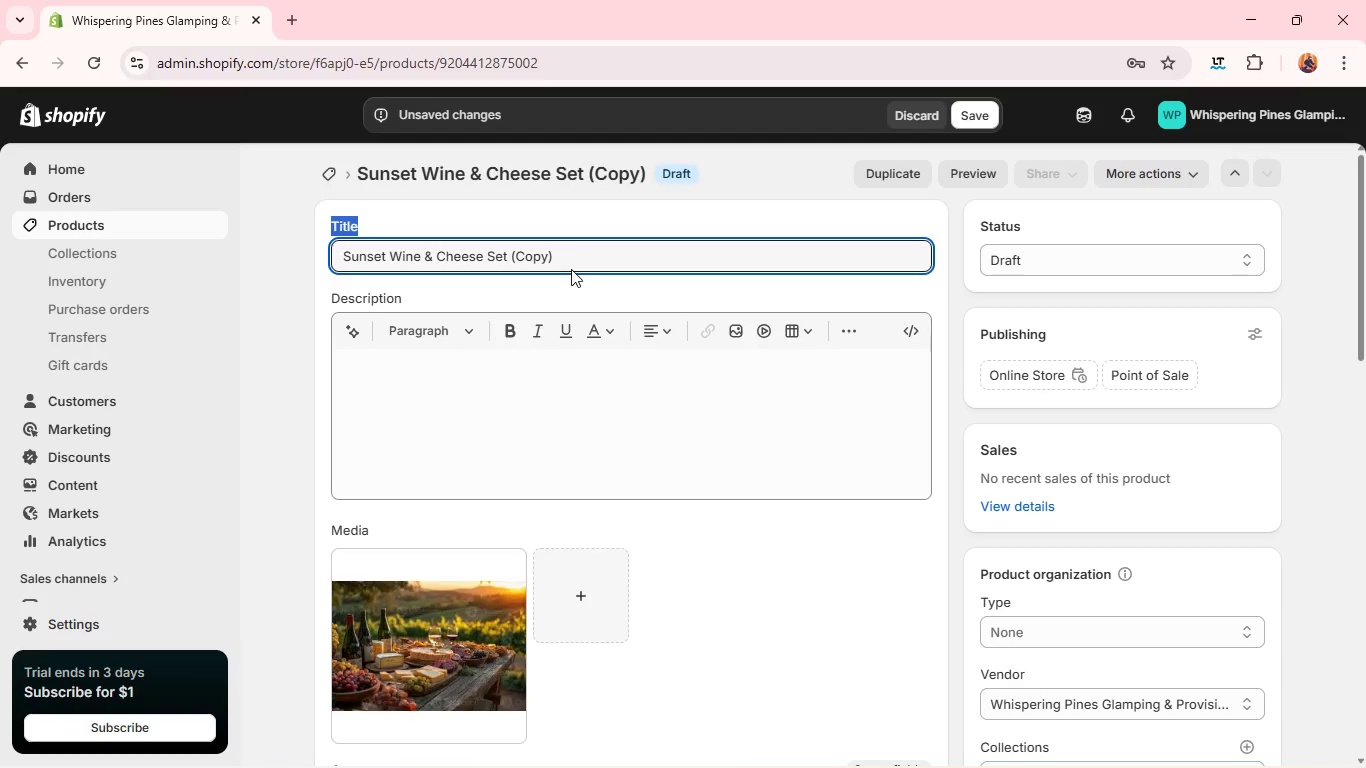 
triple_click([571, 269])
 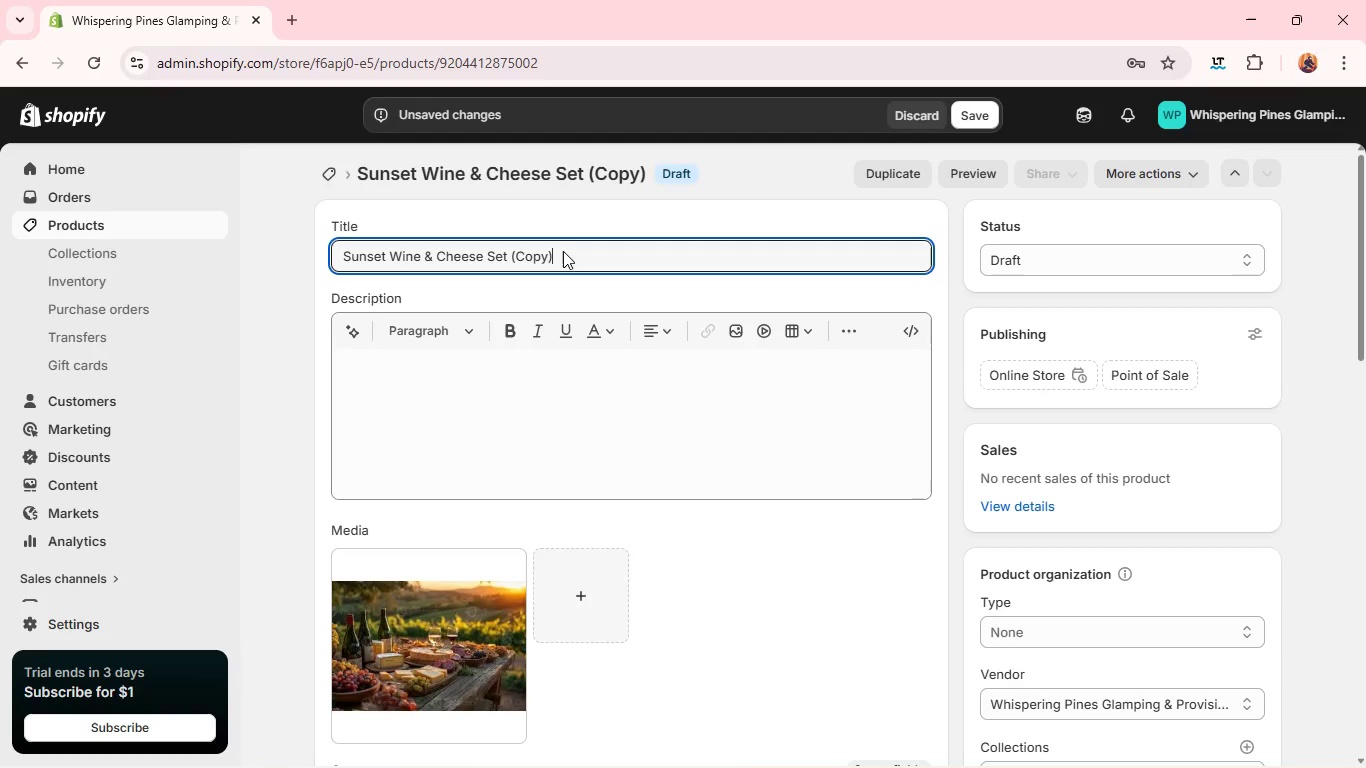 
double_click([563, 251])
 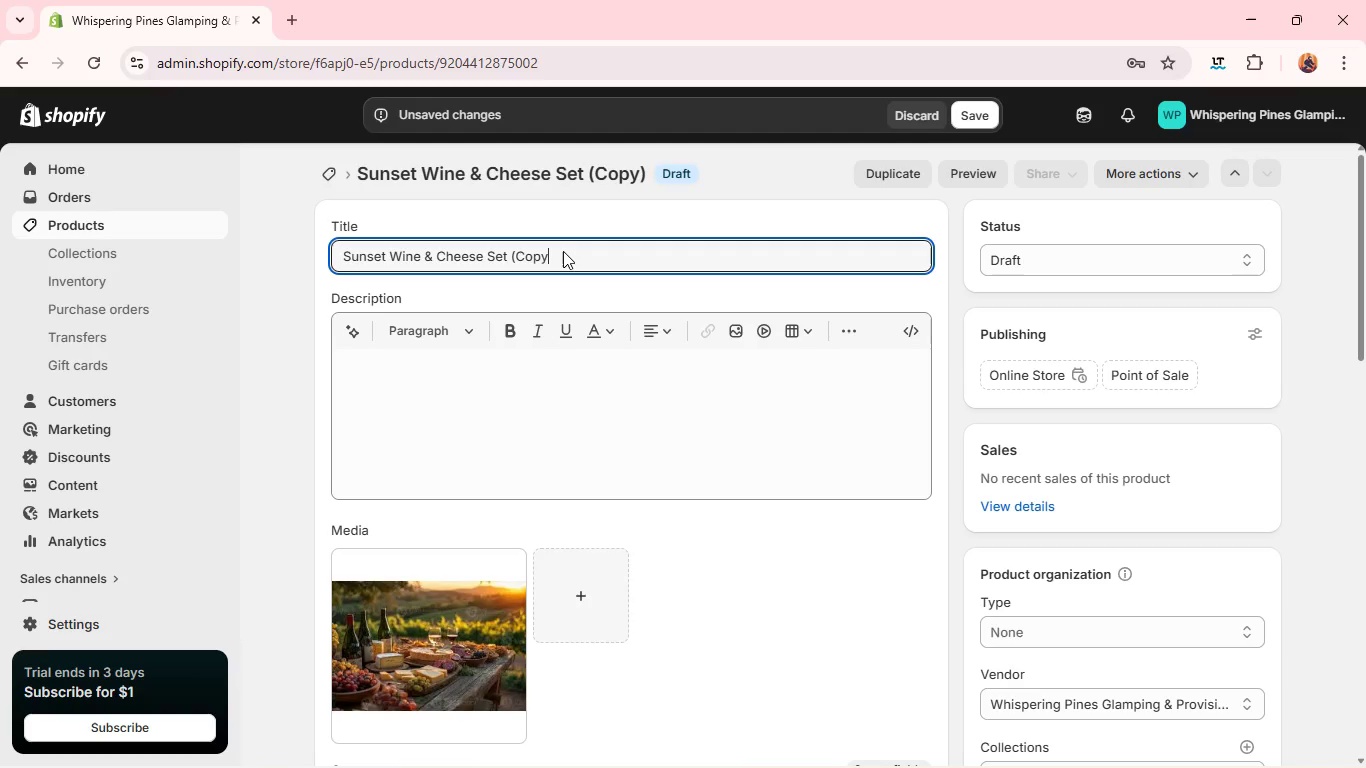 
key(Backspace)
 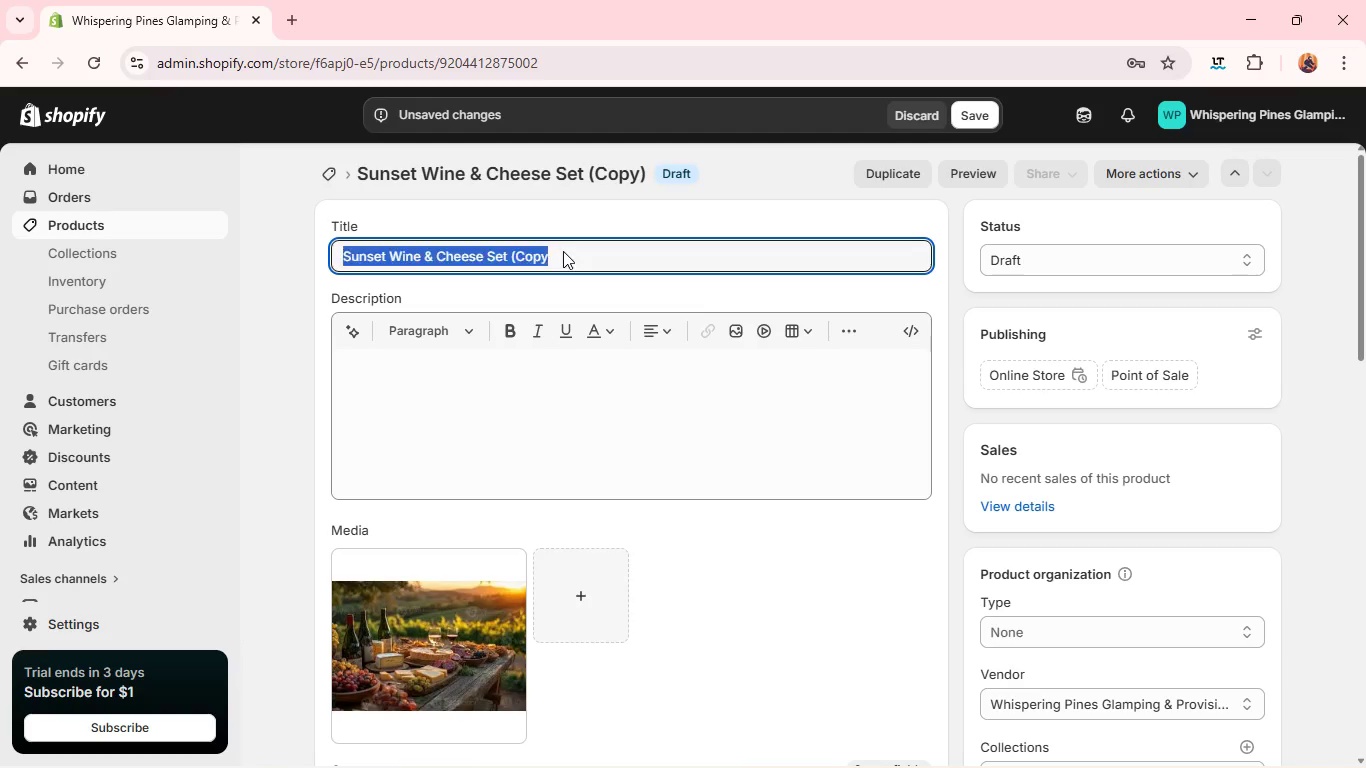 
key(Control+A)
 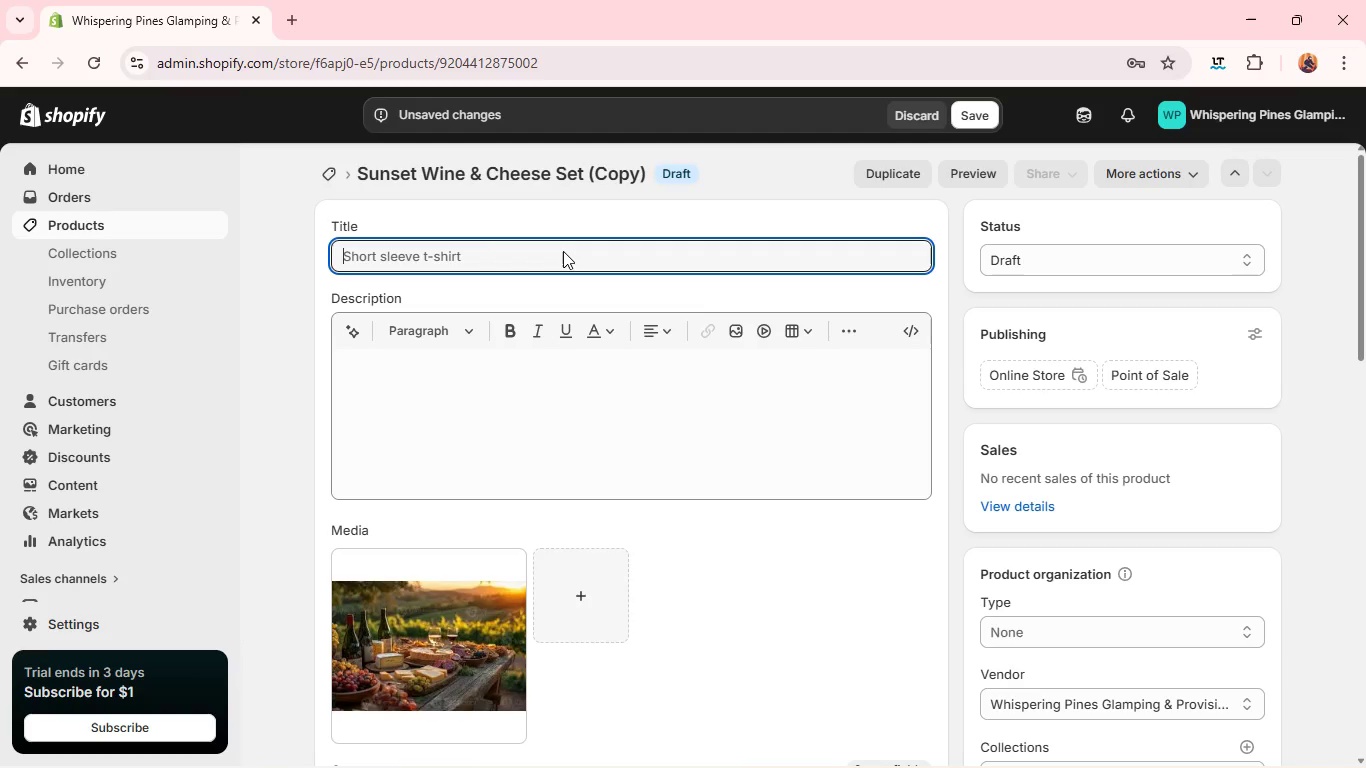 
key(Control+Backspace)
 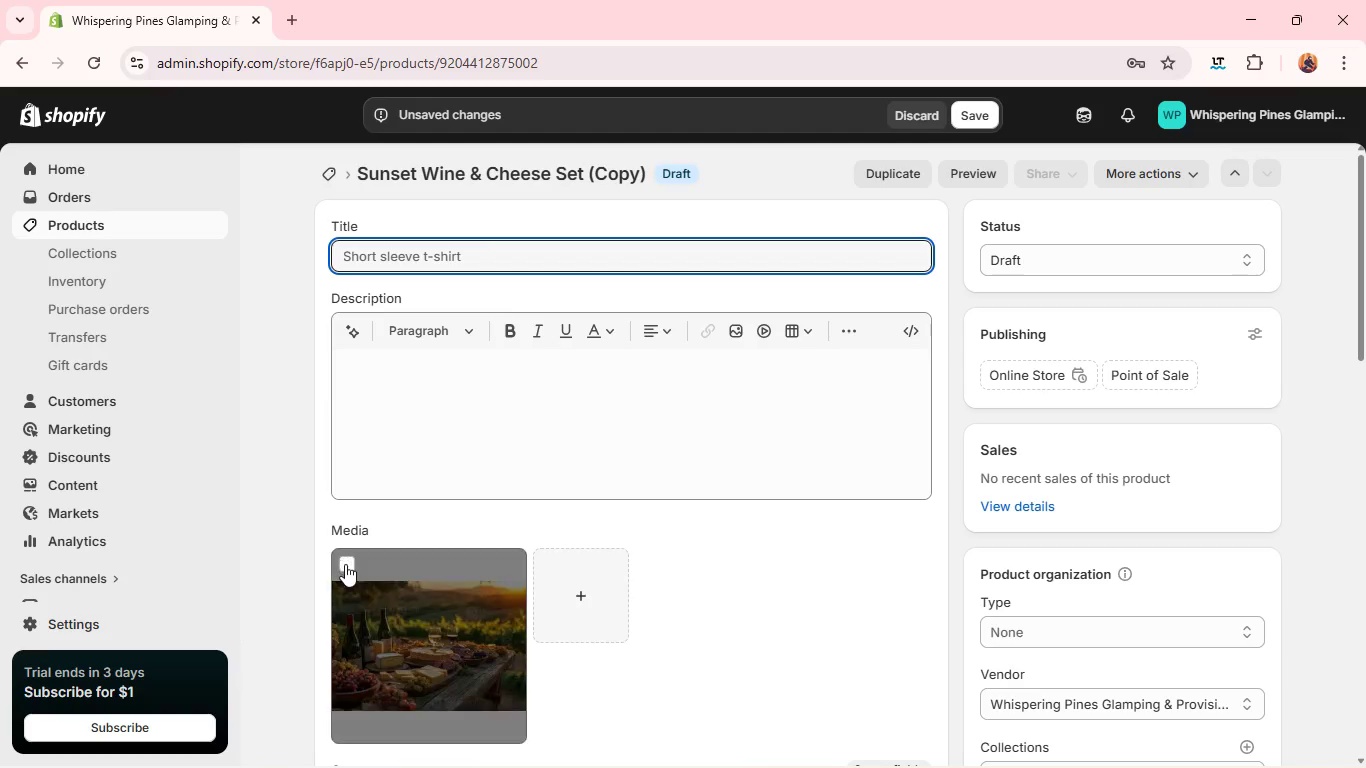 
left_click([345, 564])
 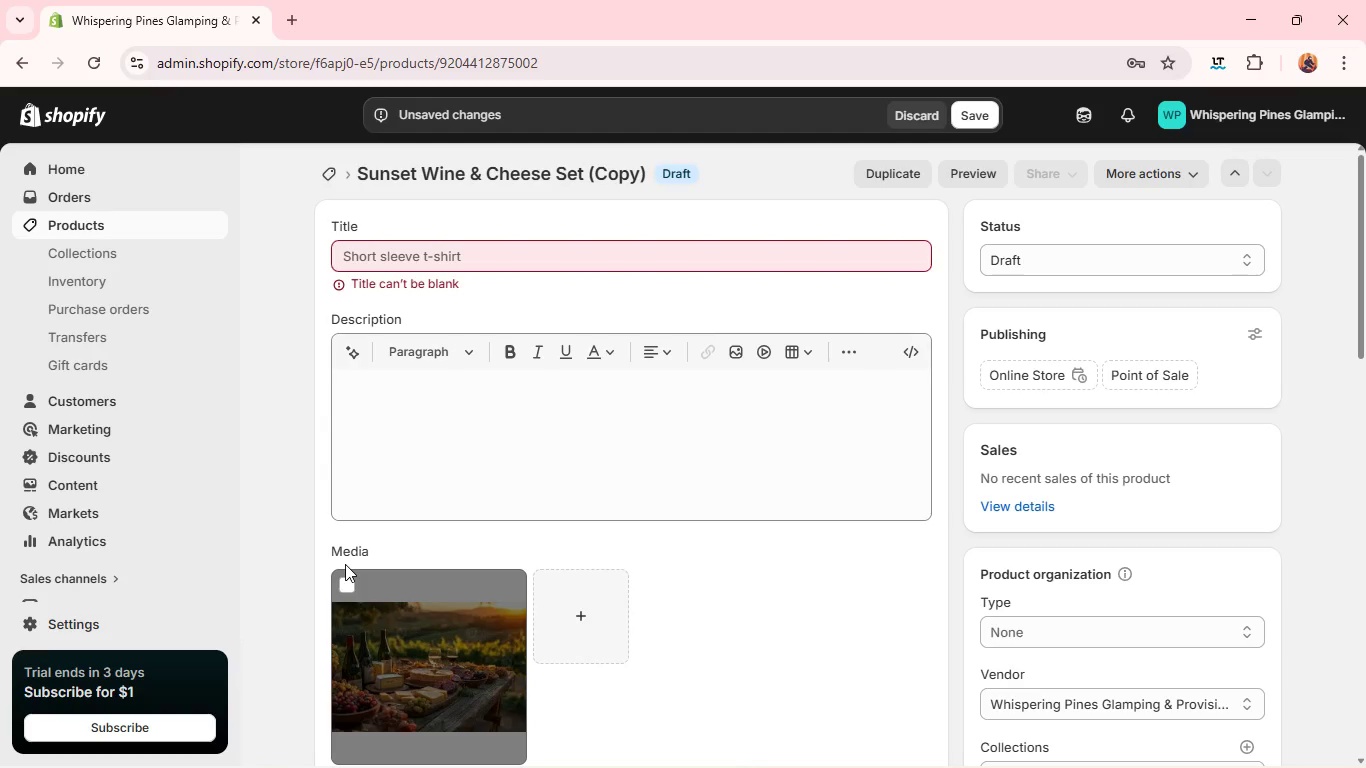 
left_click([344, 589])
 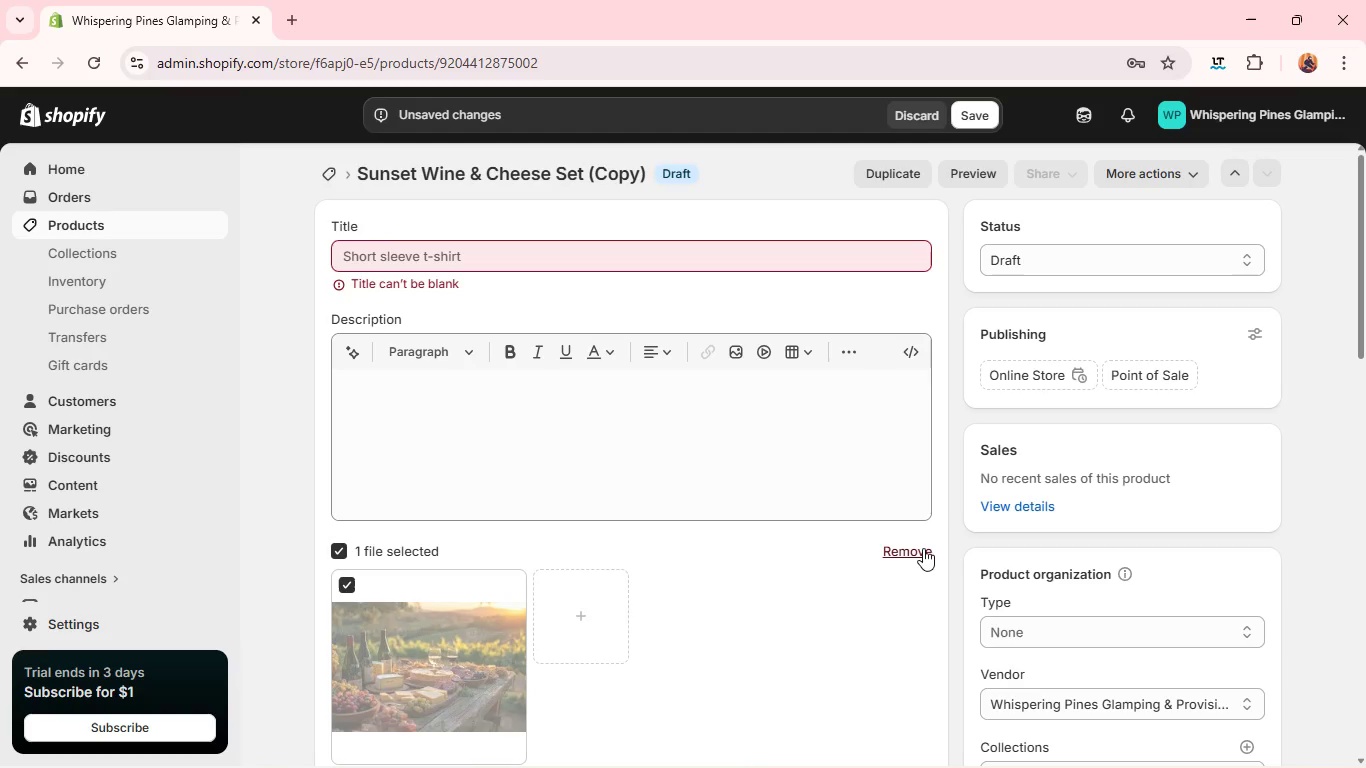 
left_click([923, 548])
 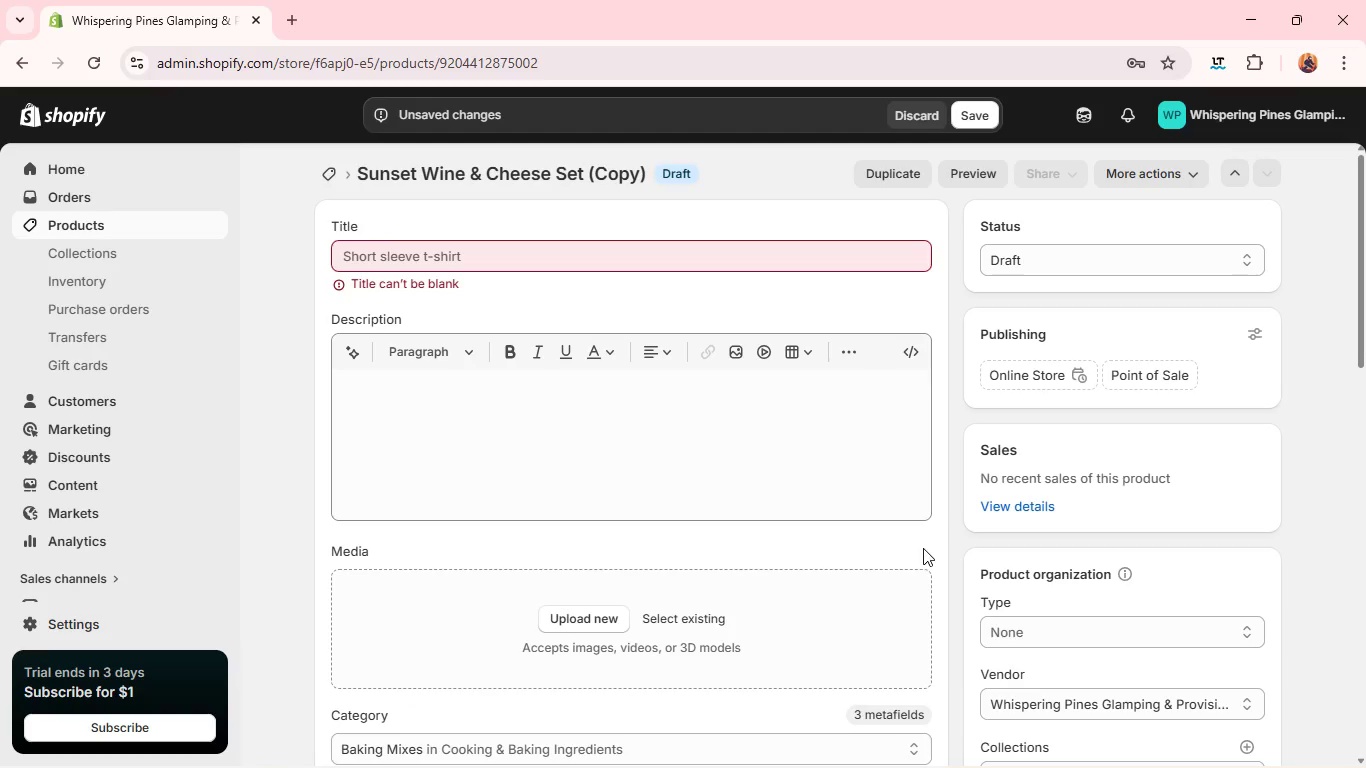 
wait(18.31)
 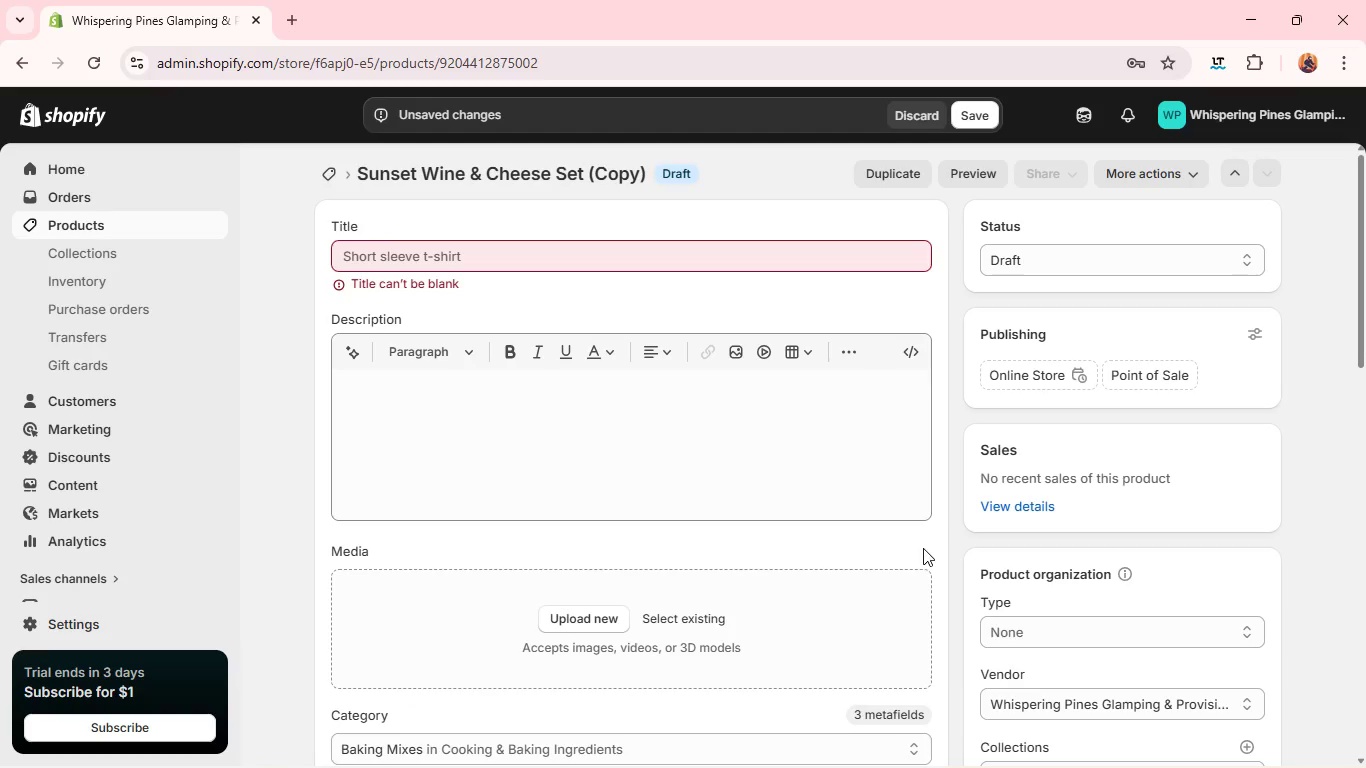 
left_click([669, 260])
 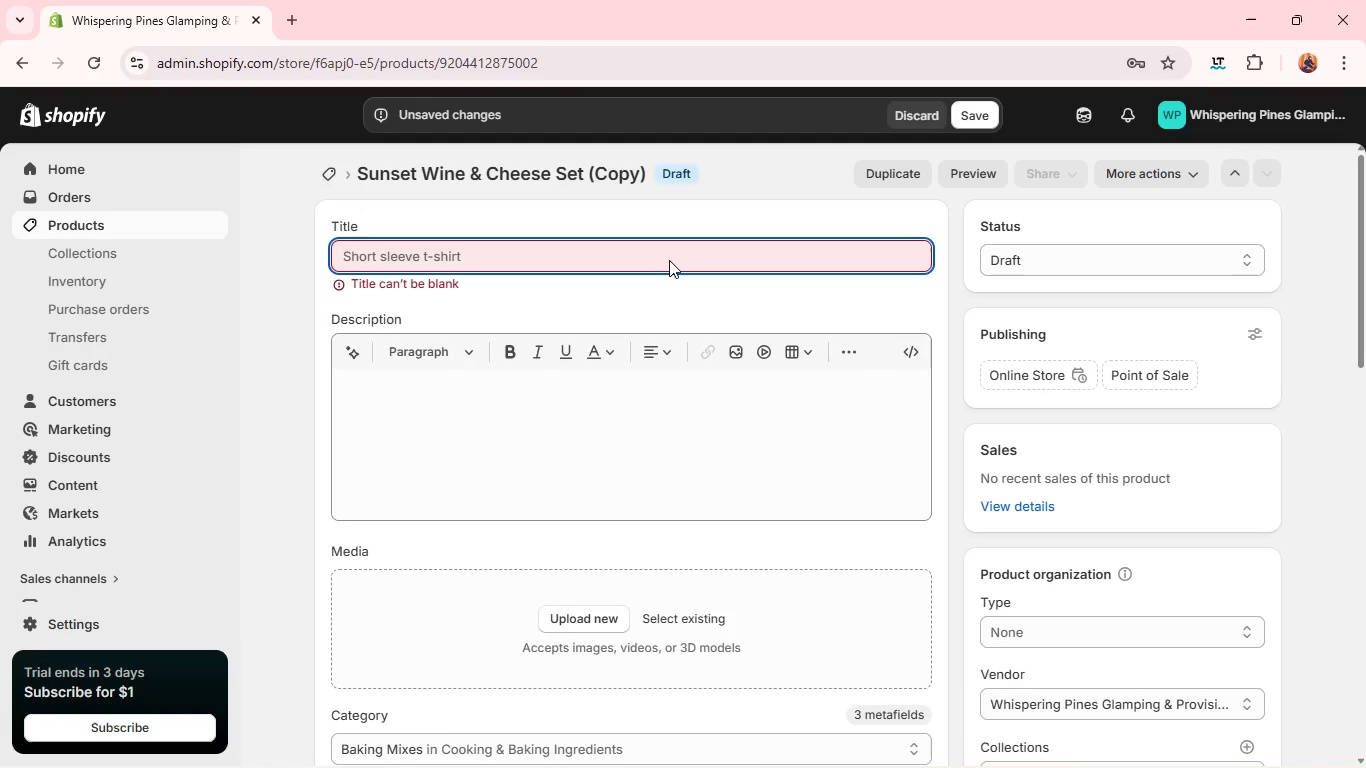 
type(Herbal tea wind-Down Kit)
 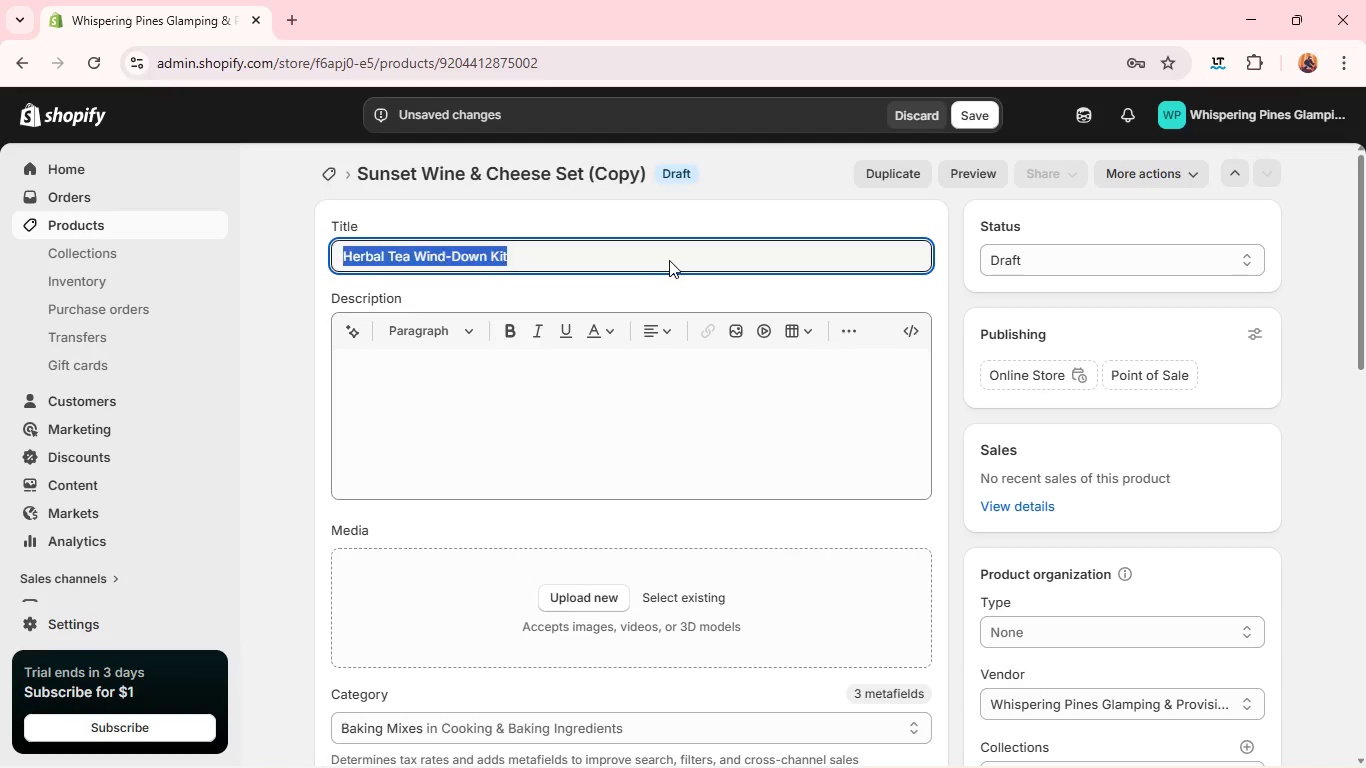 
 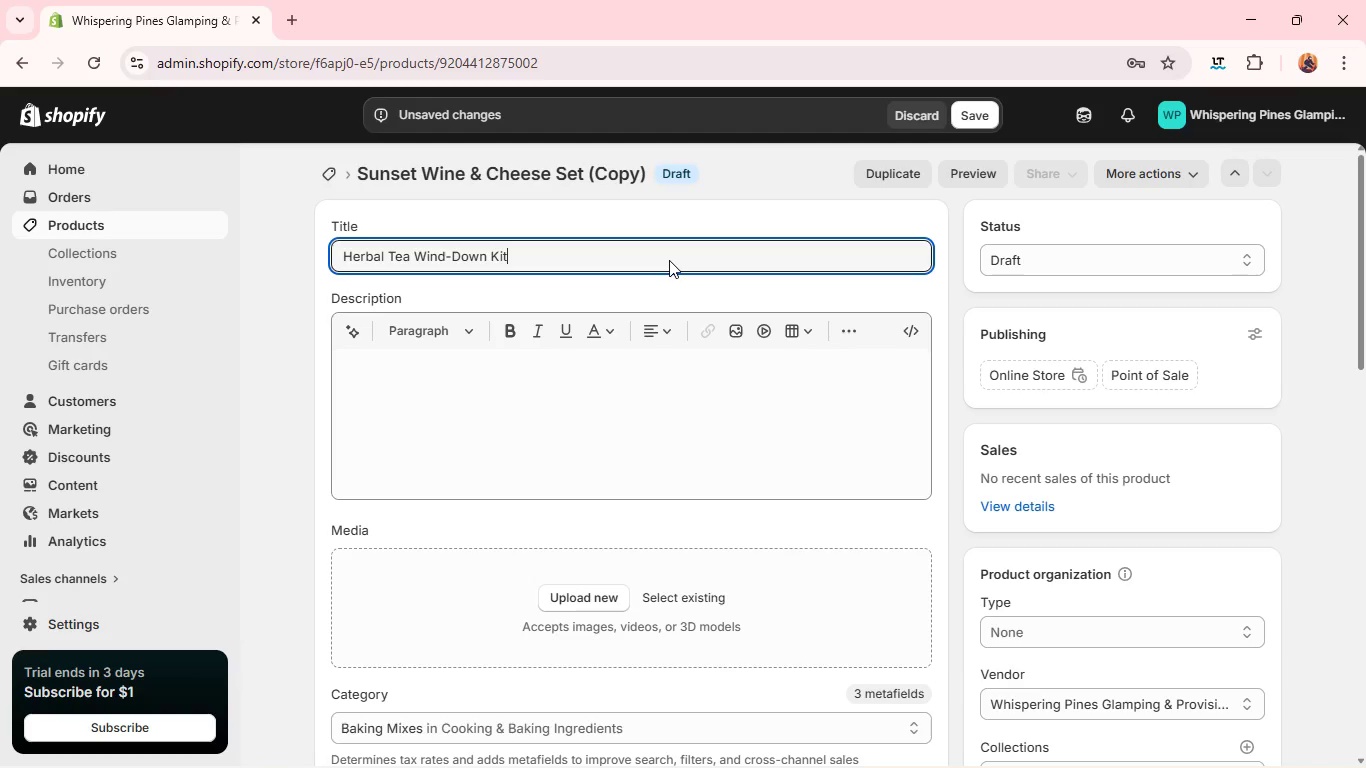 
key(Control+ControlLeft)
 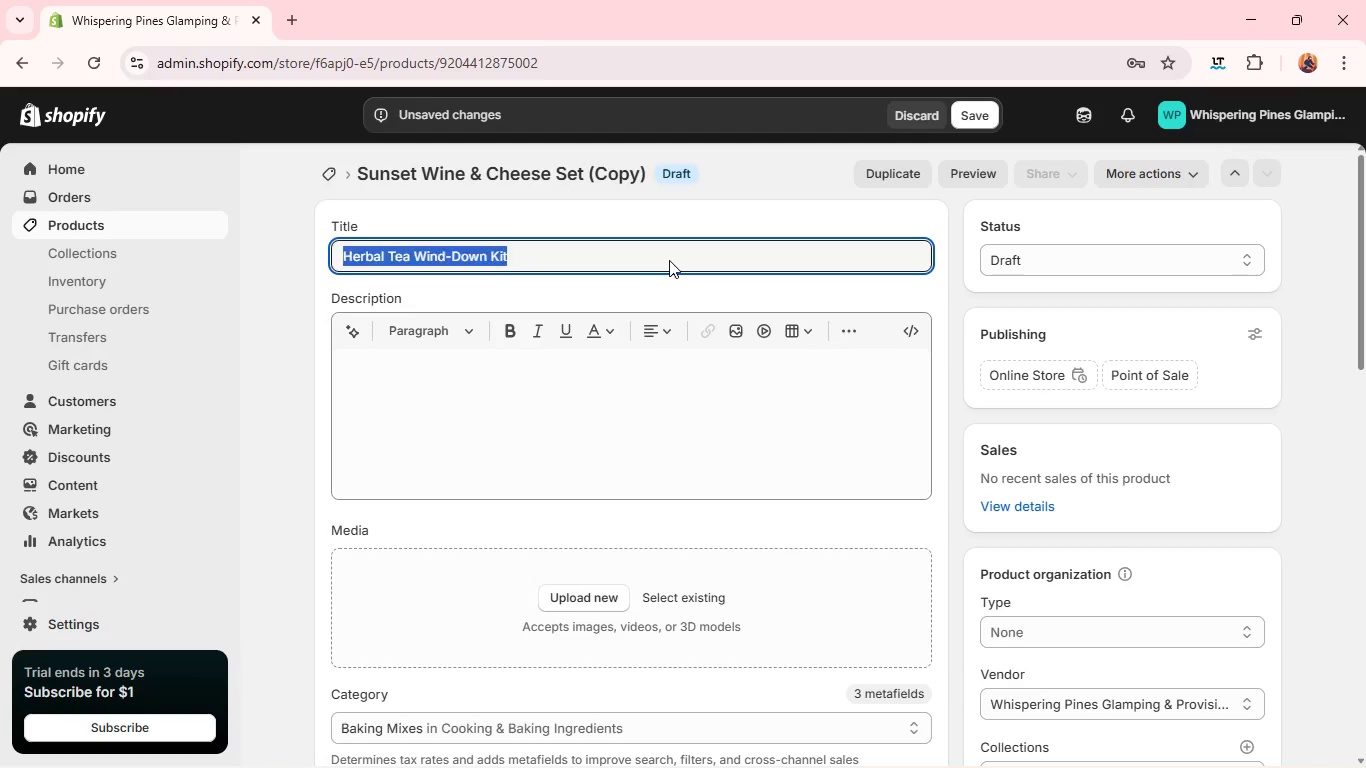 
hold_key(key=ControlLeft, duration=0.83)
 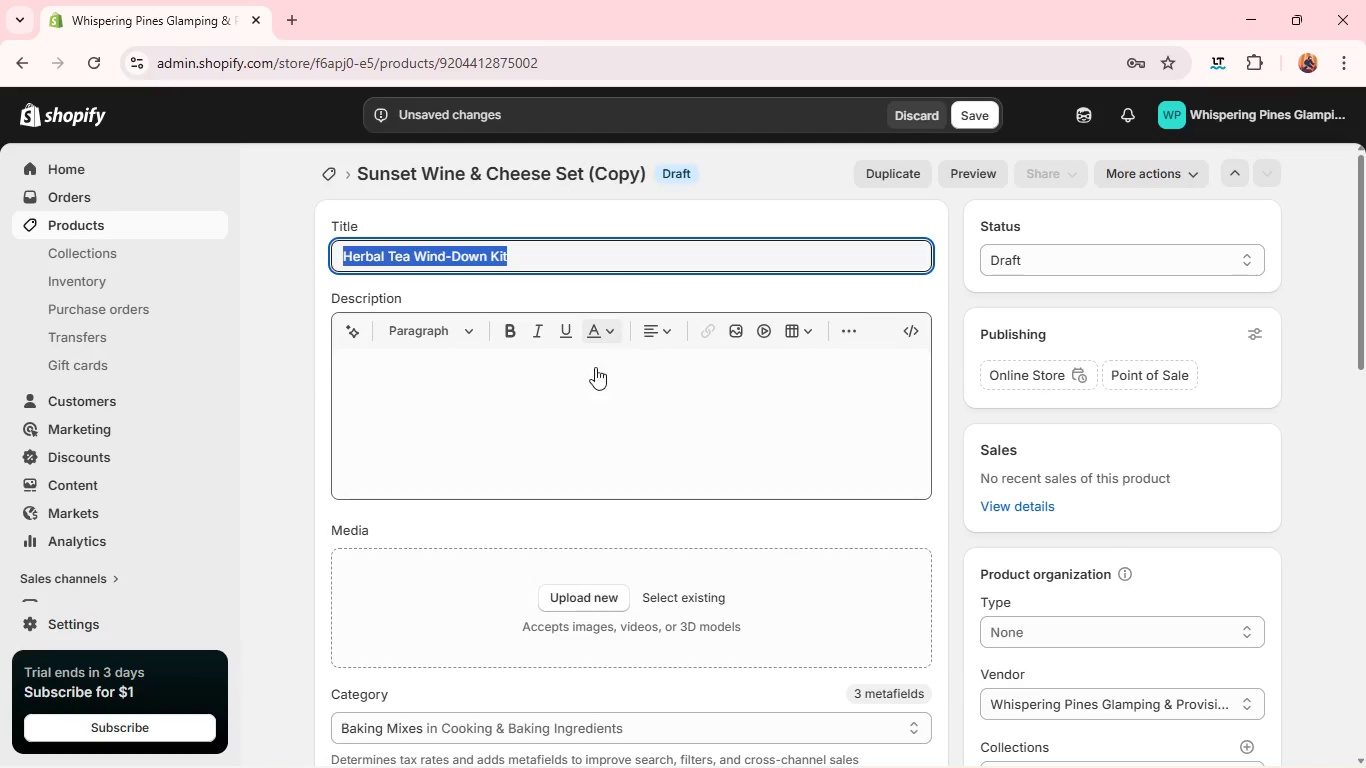 
type(ac)
 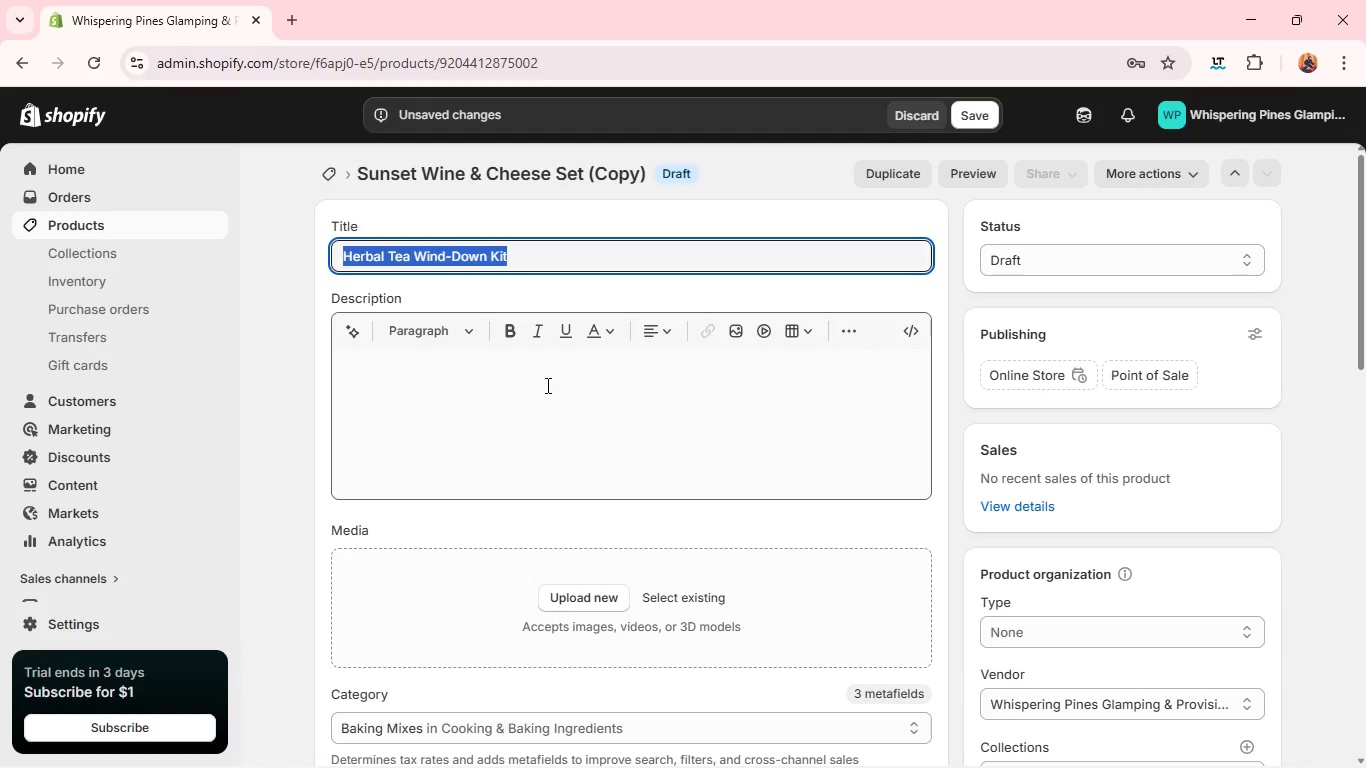 
left_click([546, 385])
 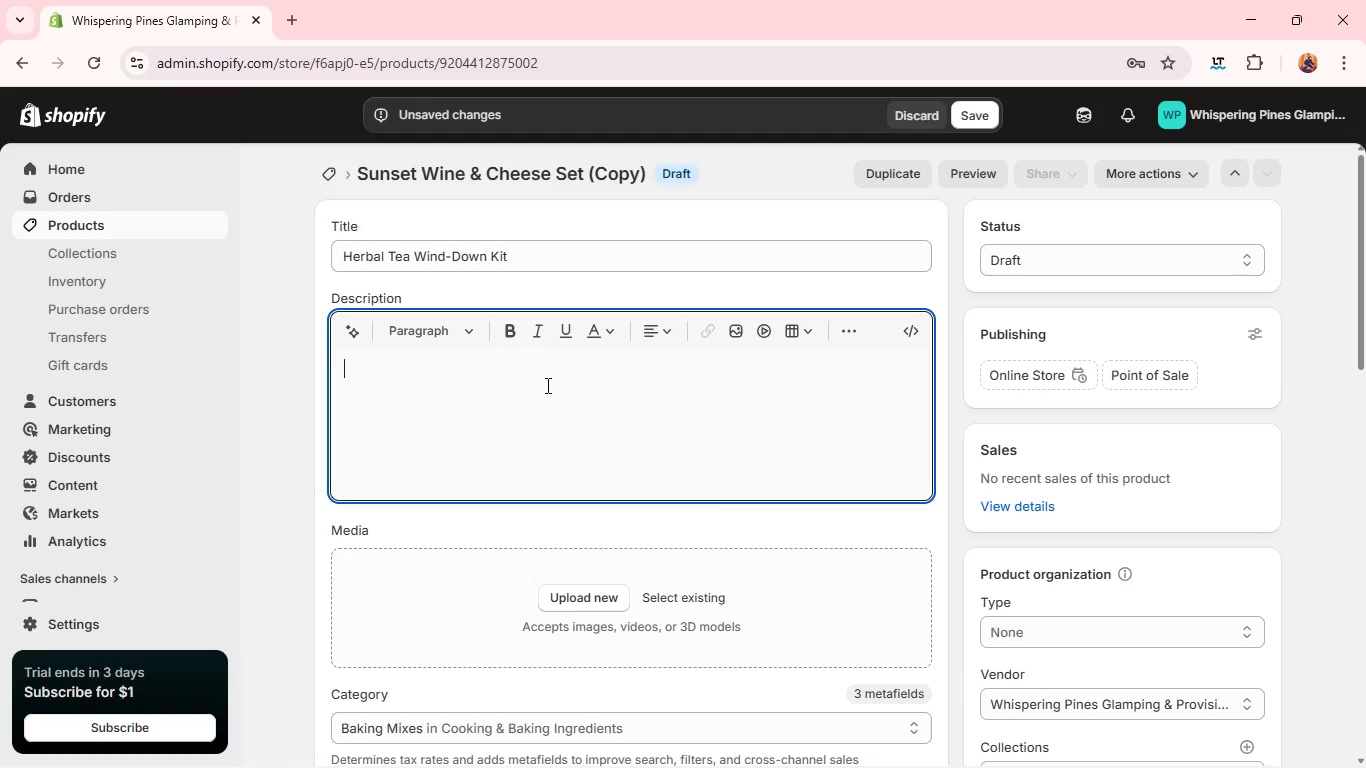 
hold_key(key=ControlLeft, duration=0.66)
 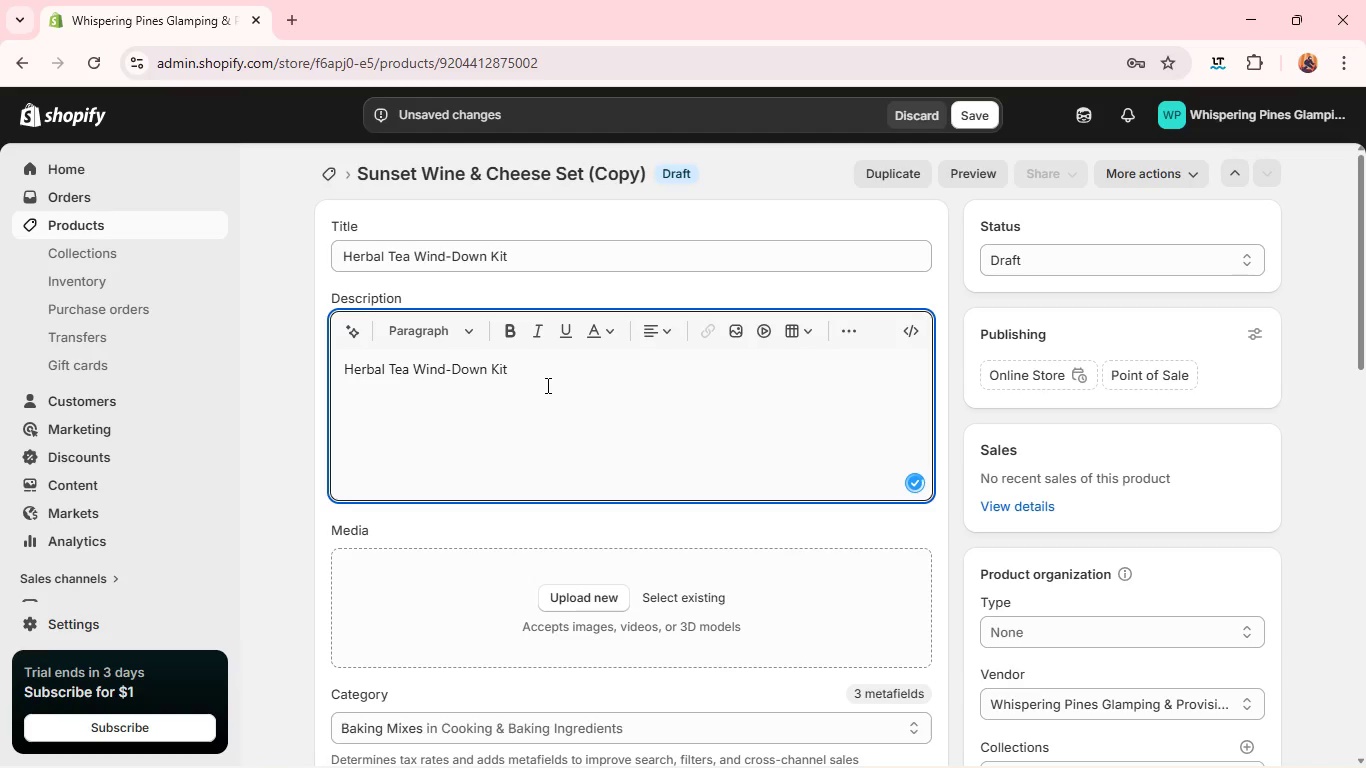 
key(V)
 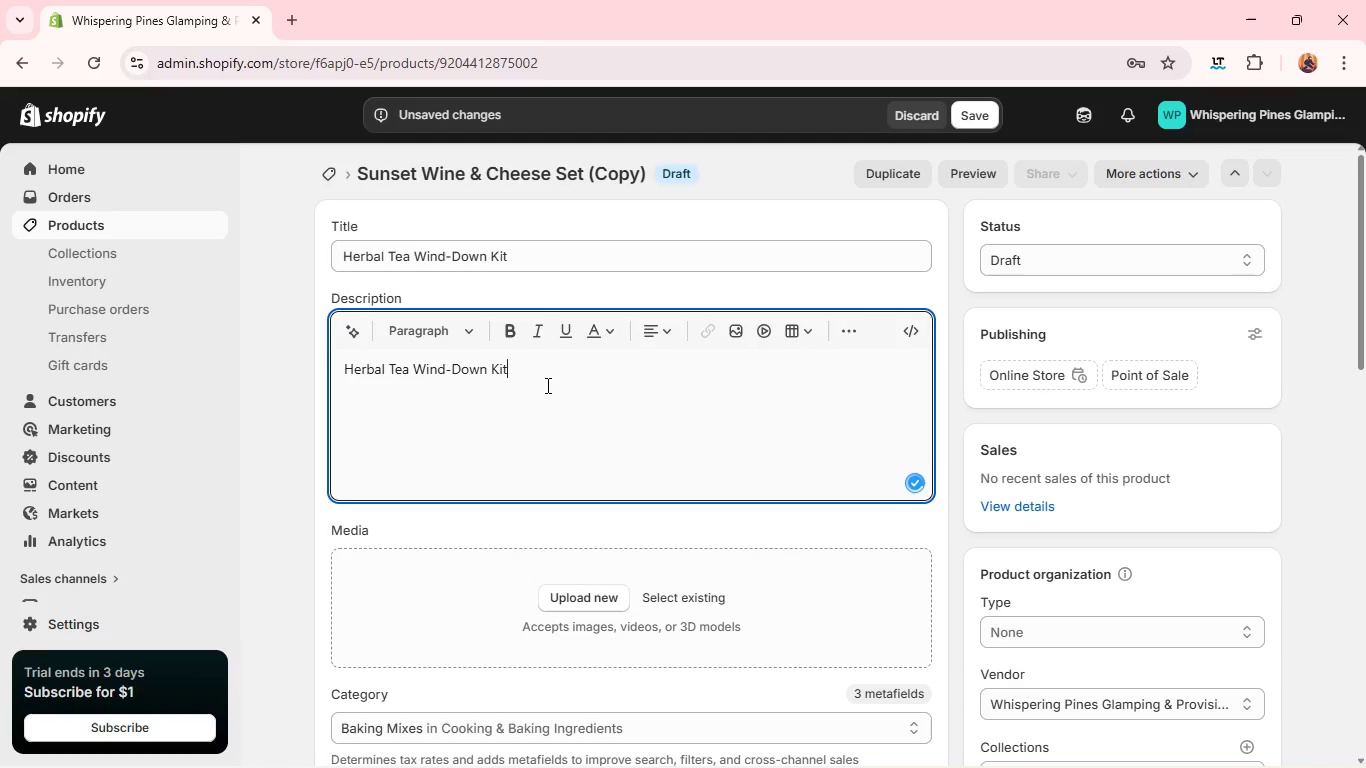 
key(Control+A)
 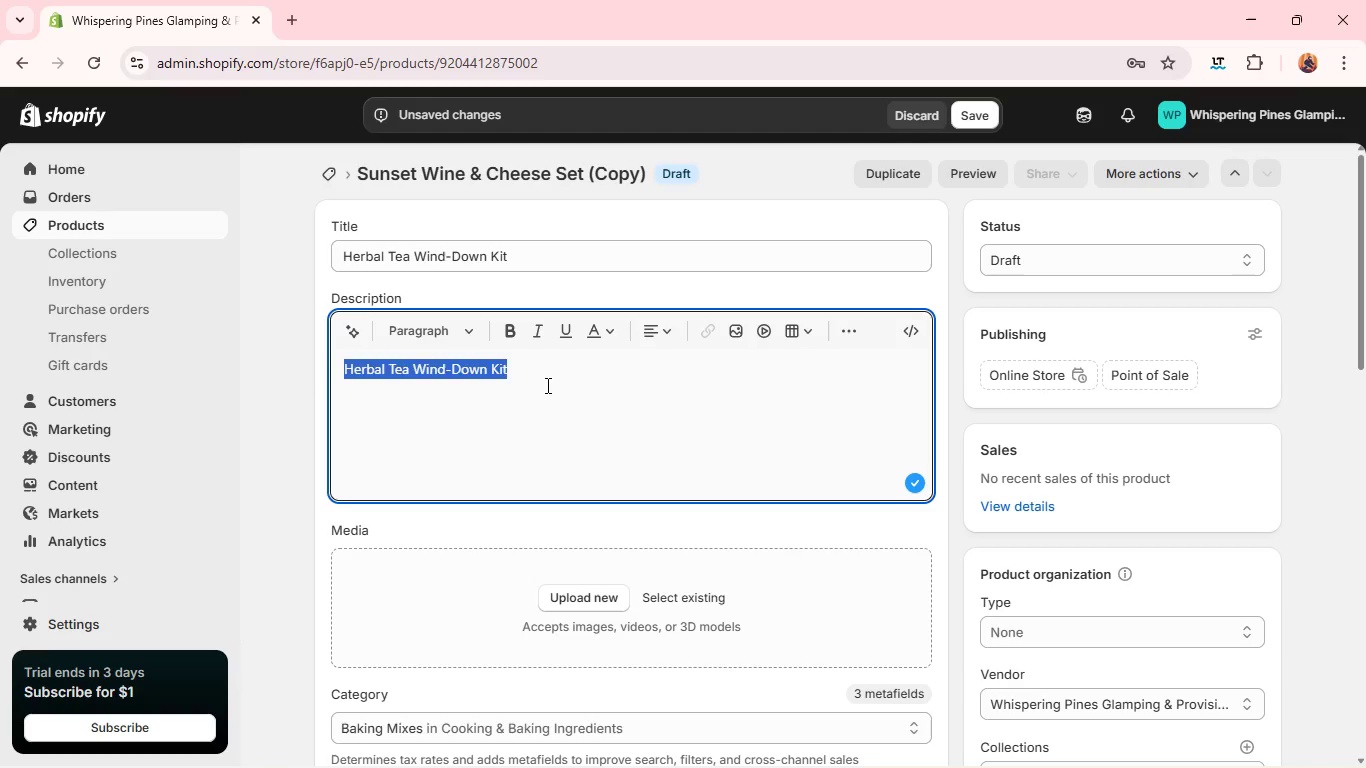 
key(Control+Shift+A)
 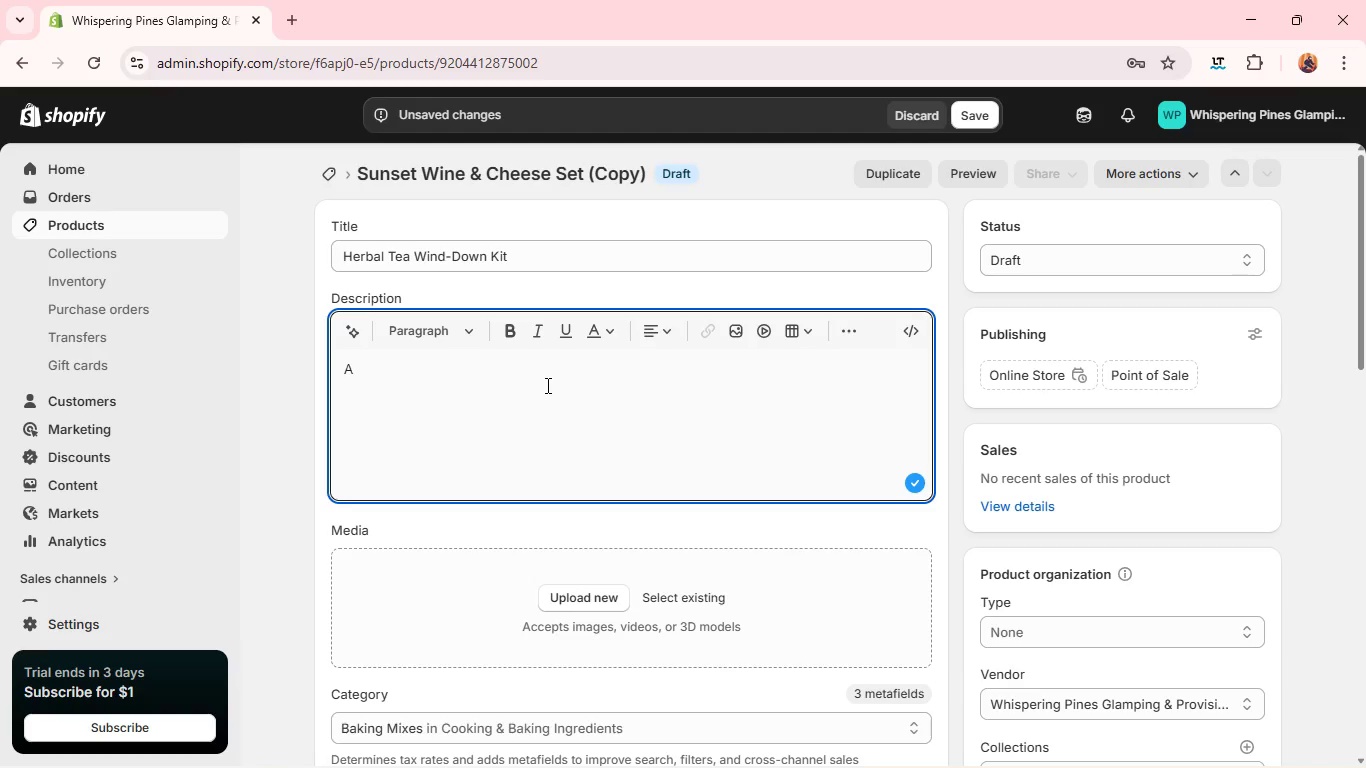 
type( claming )
 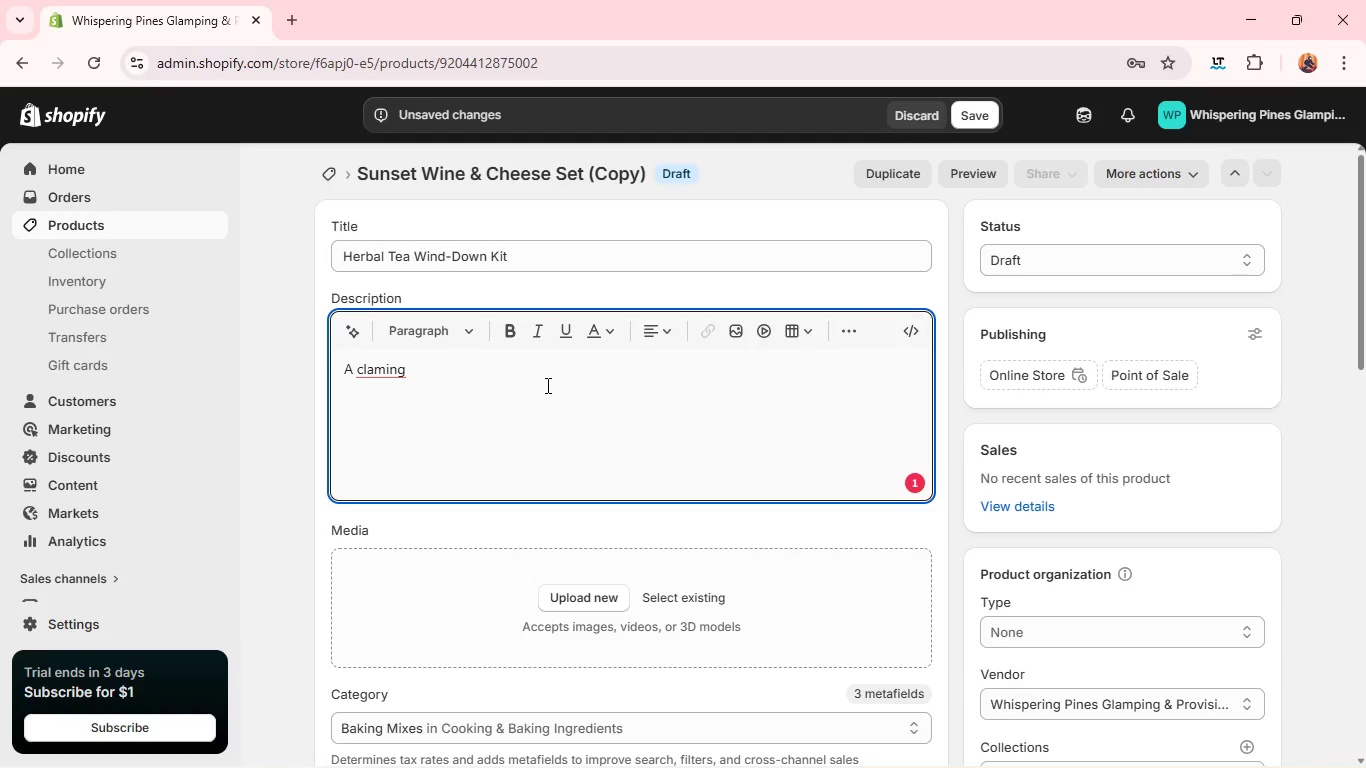 
wait(12.22)
 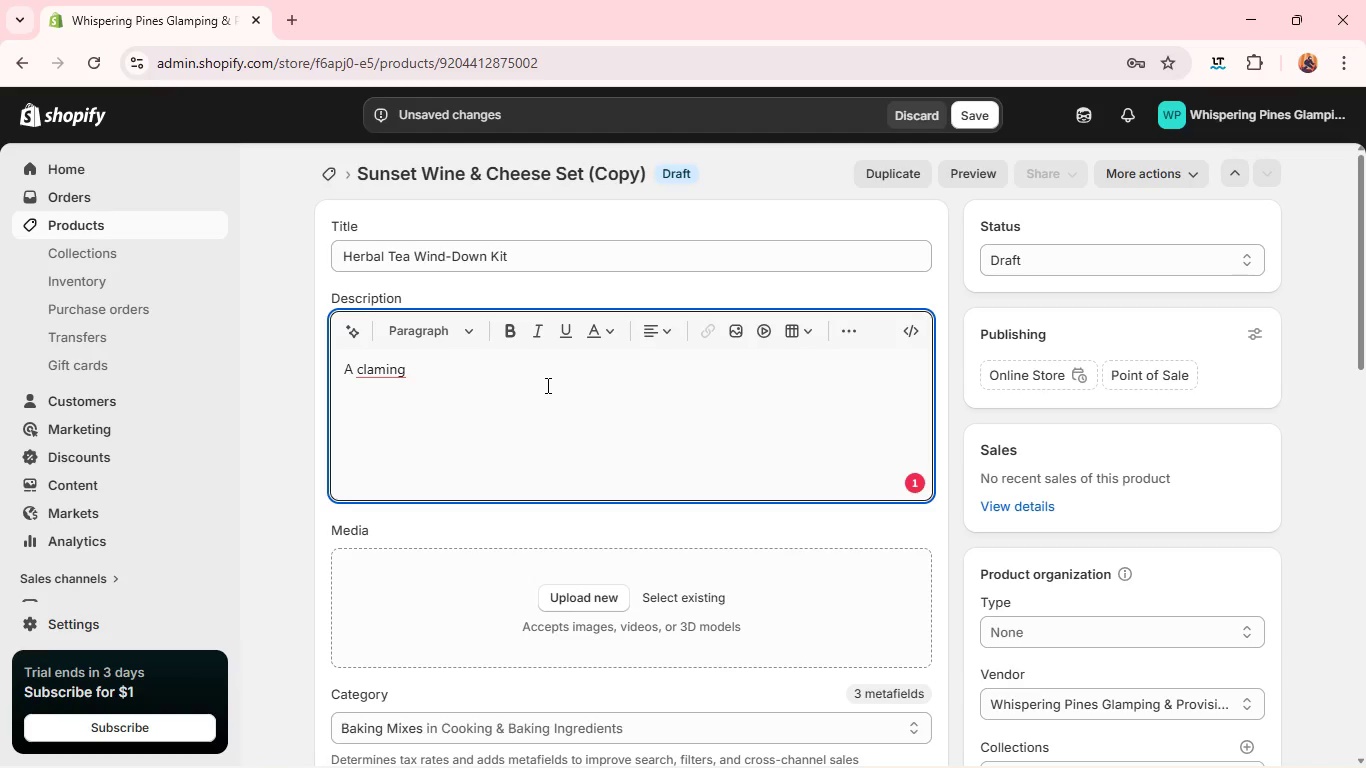 
type(ritual curated for the end of the day.)
 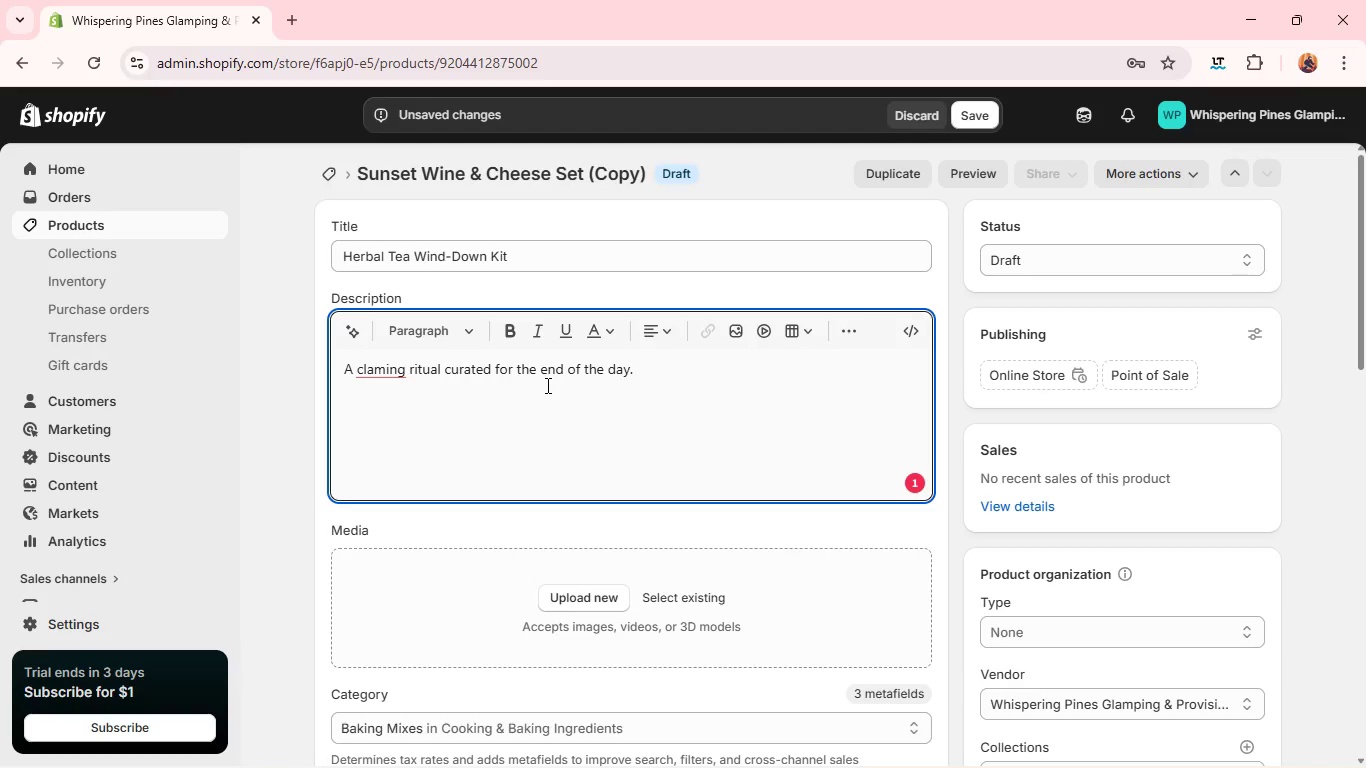 
wait(6.03)
 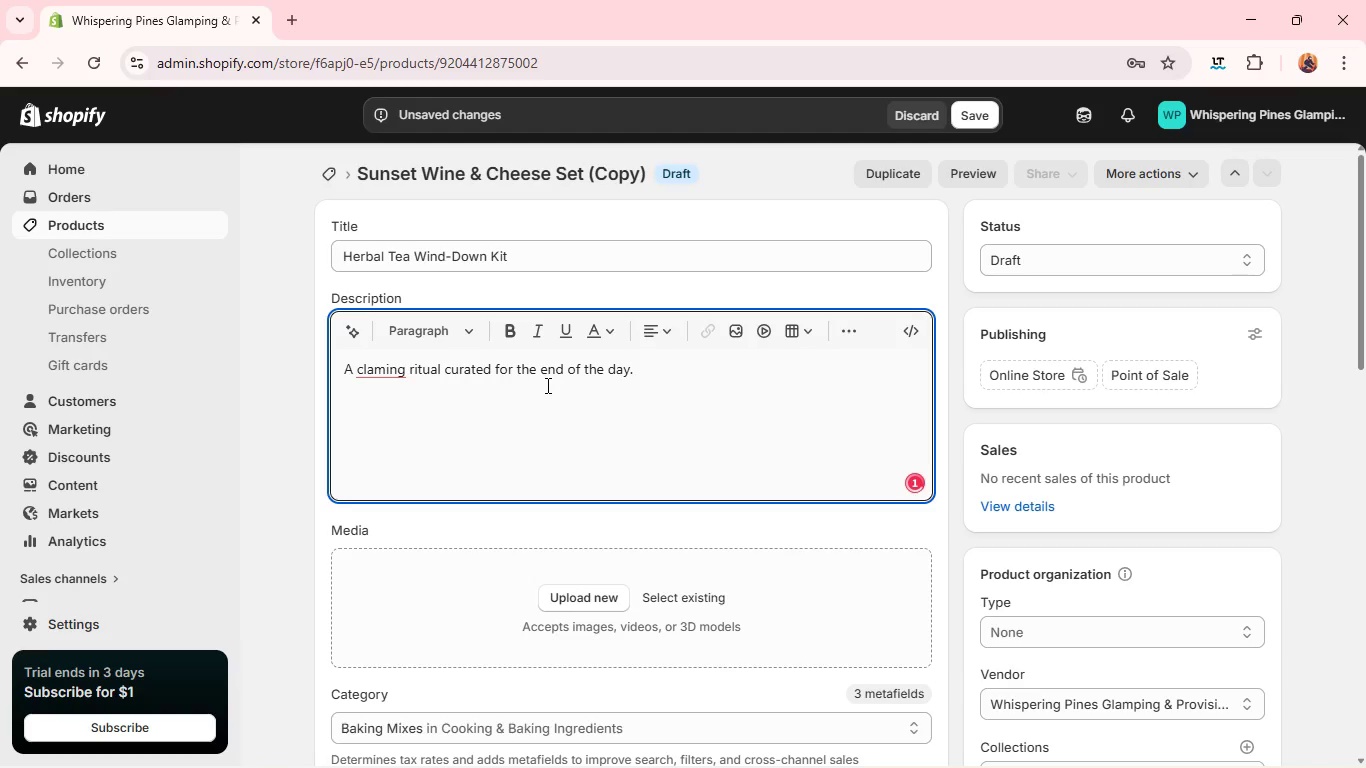 
left_click([377, 369])
 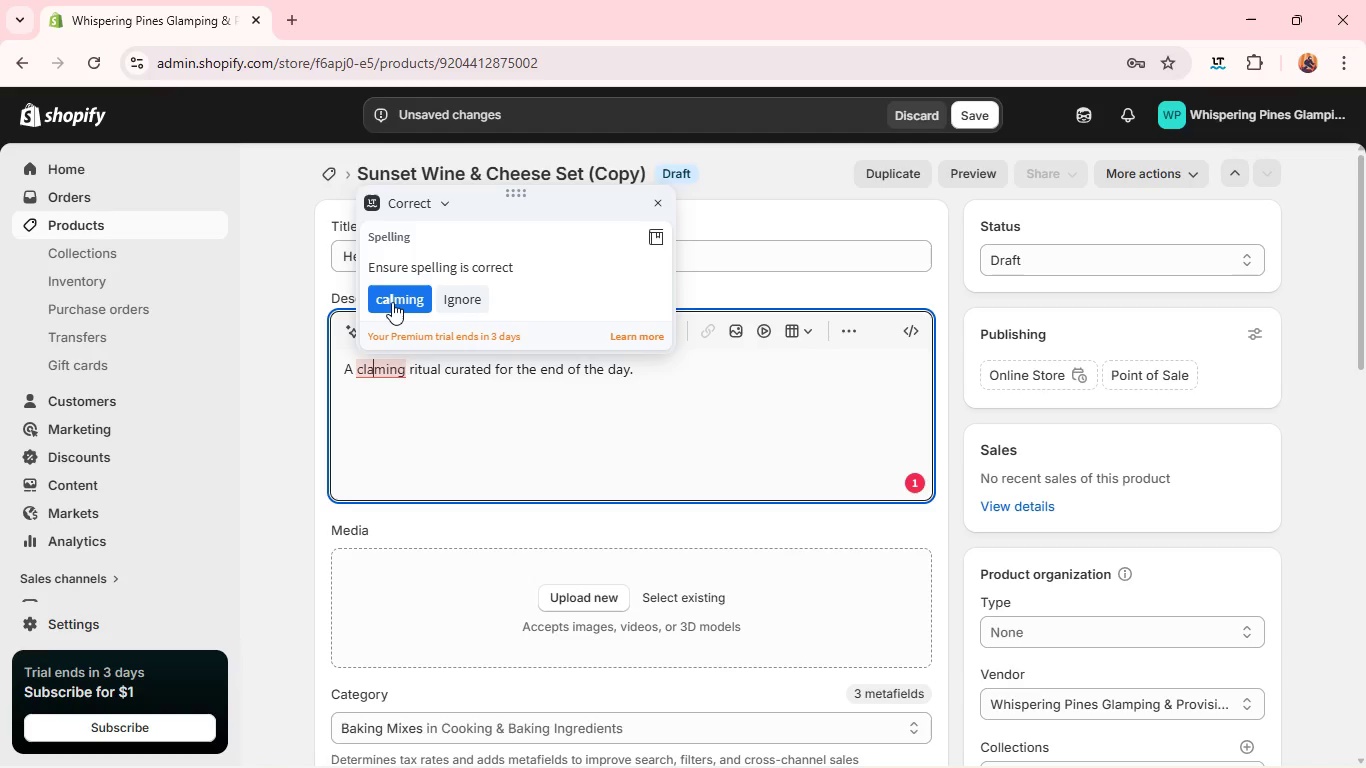 
left_click([392, 302])
 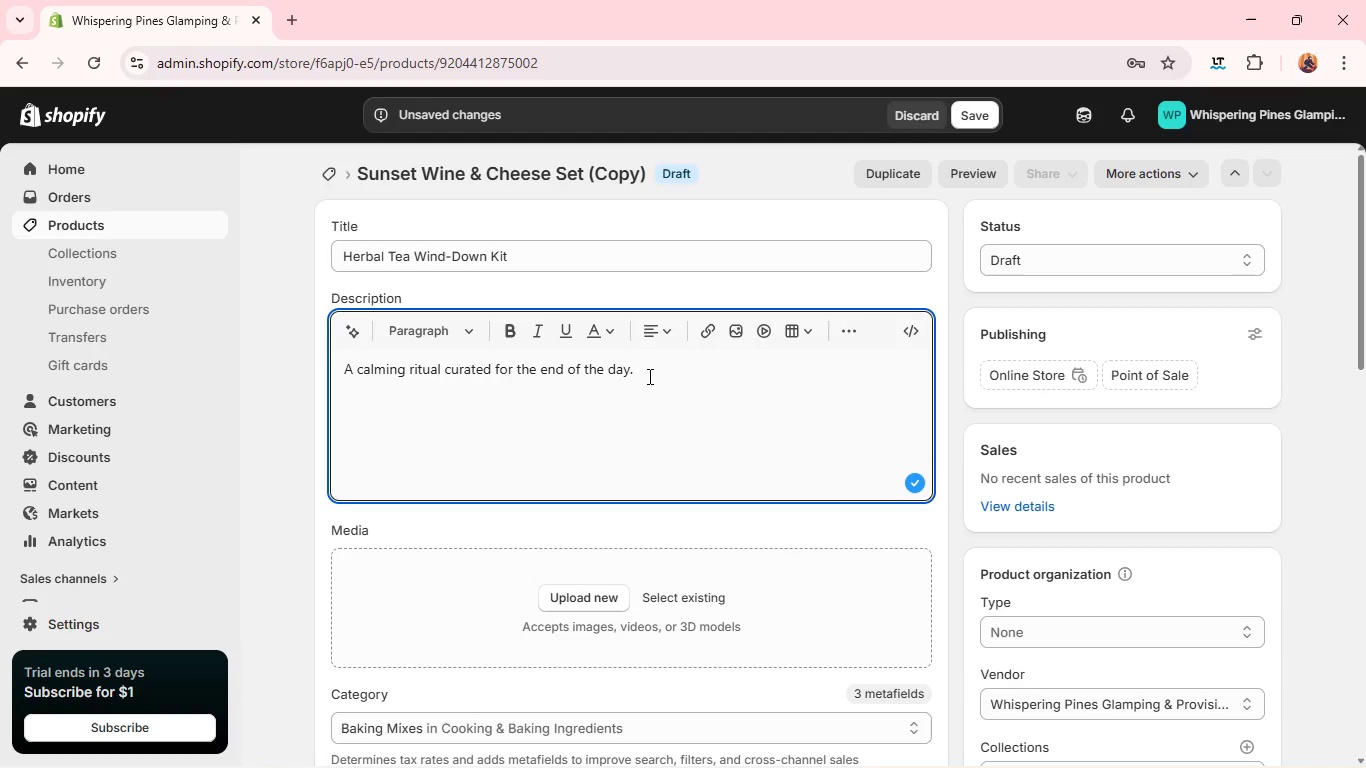 
key(Control+Z)
 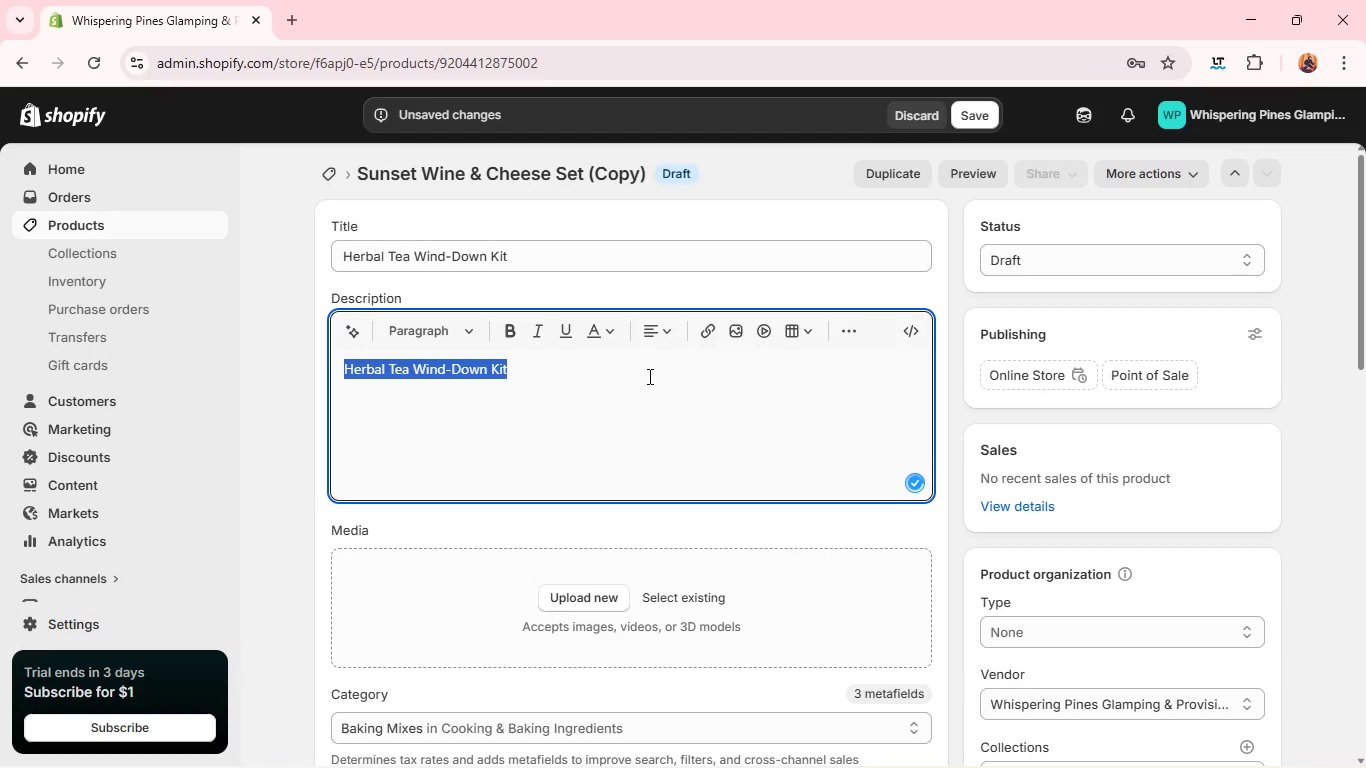 
hold_key(key=ControlLeft, duration=1.19)
 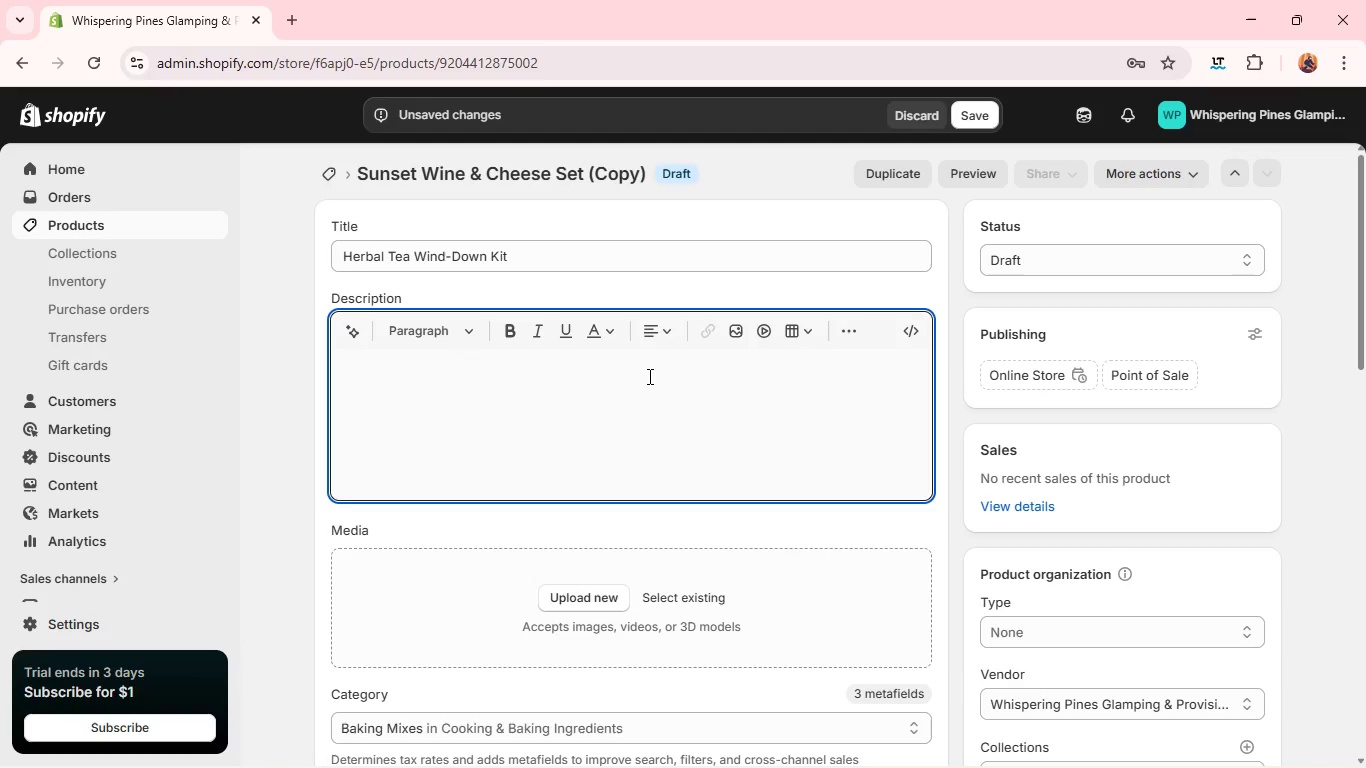 
type(za CAlming ritual curated for the end of the dat)
key(Backspace)
type(y.)
 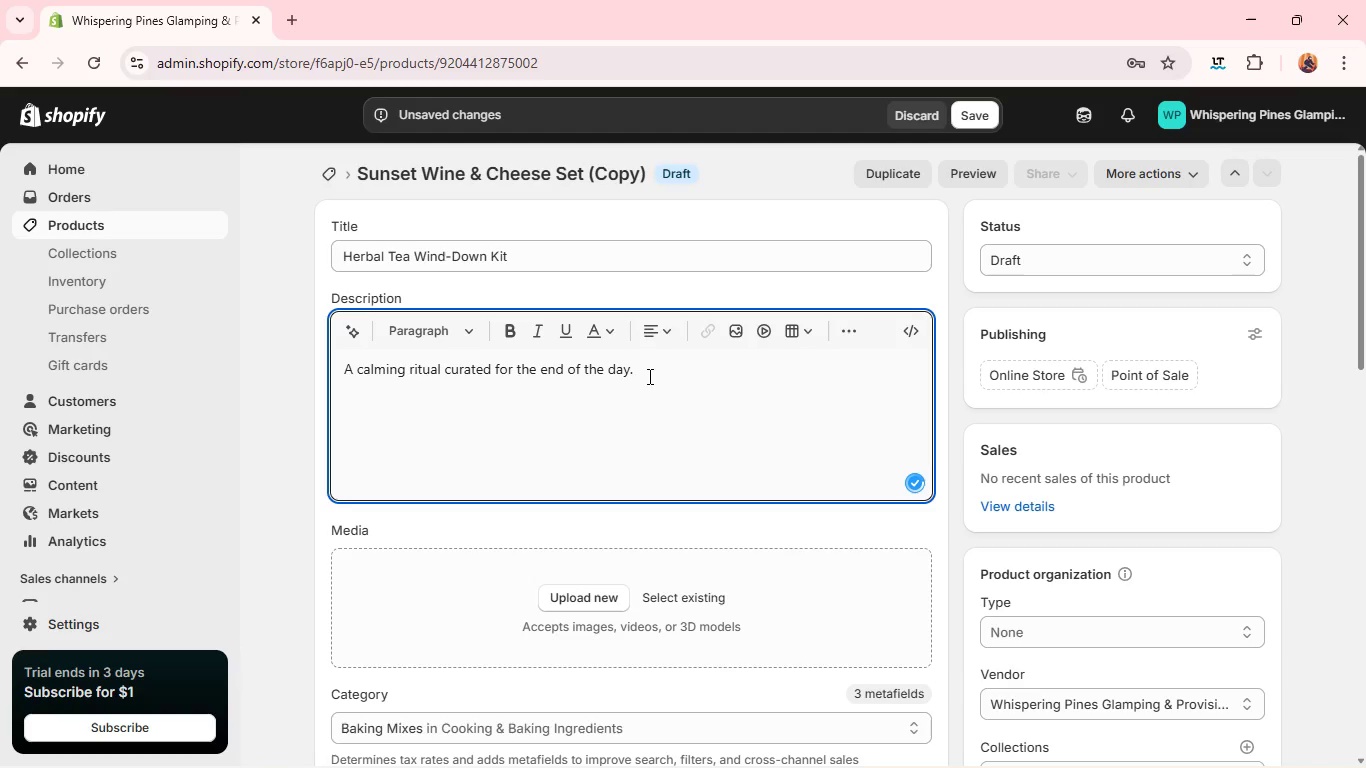 
wait(6.44)
 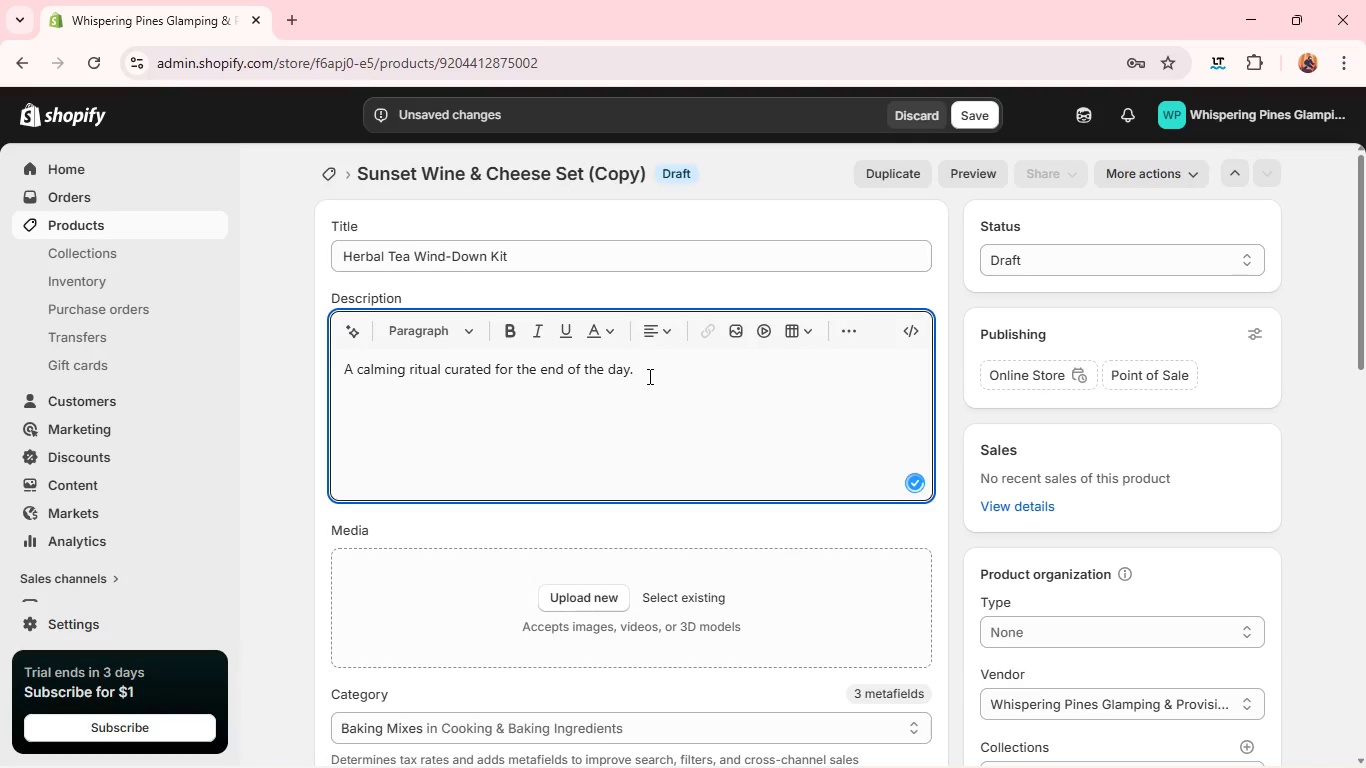 
type( This collection of organic herbal blends is designed to restore balance after exploration, move)
 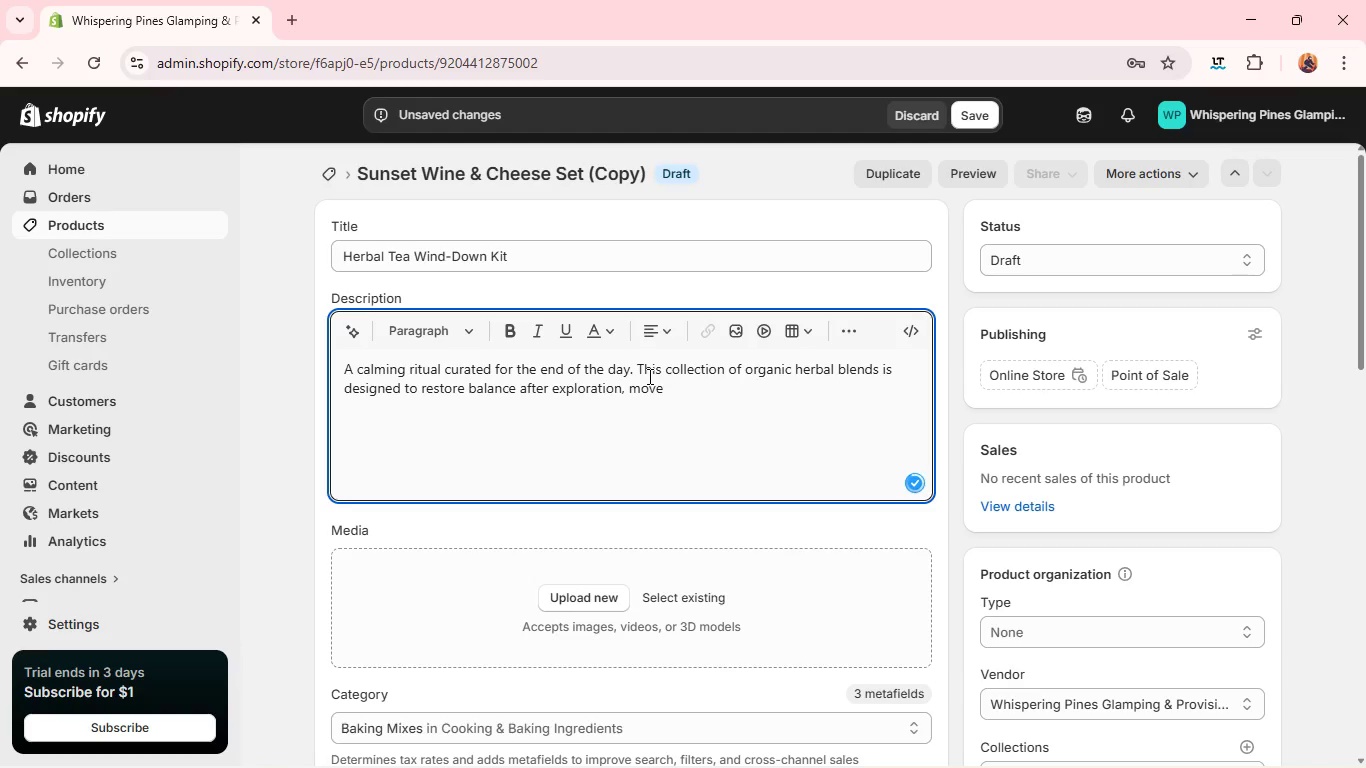 
wait(20.7)
 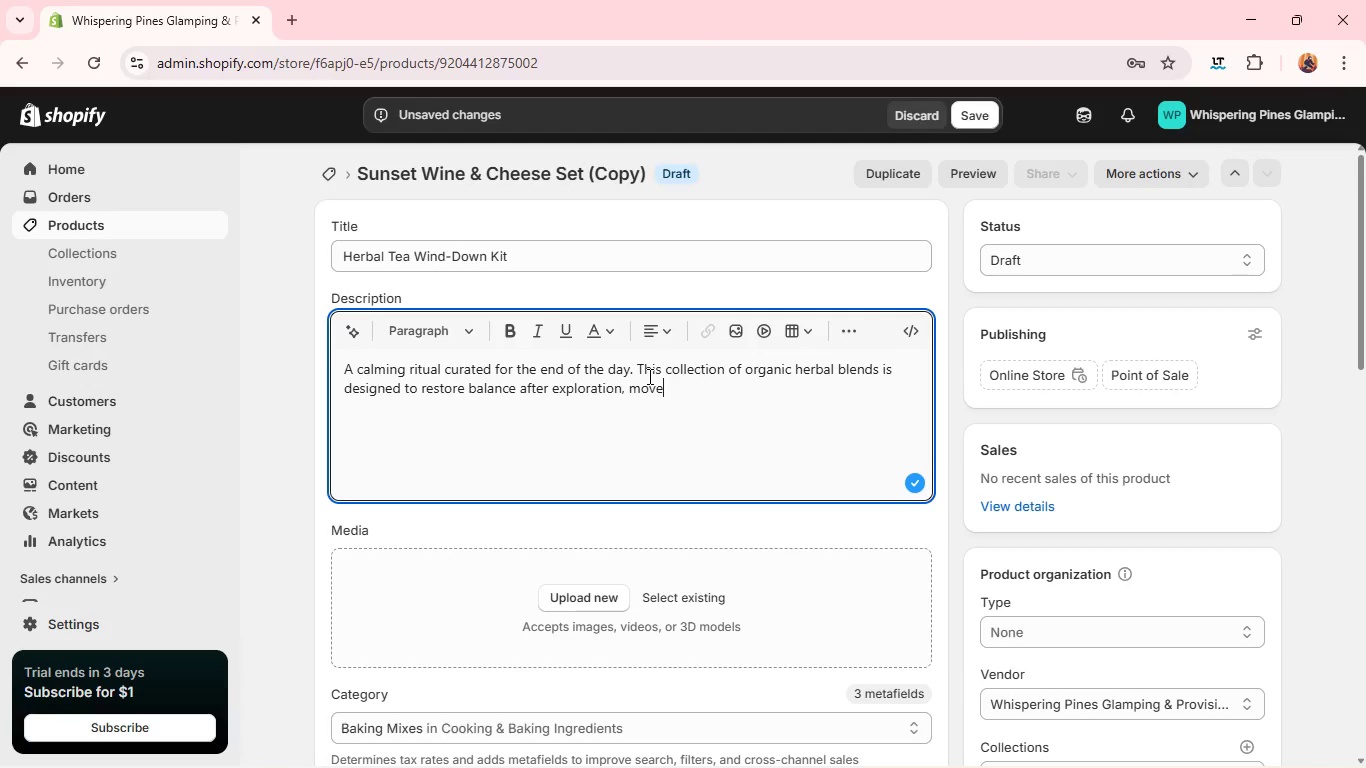 
type(ment, and fresh air)
 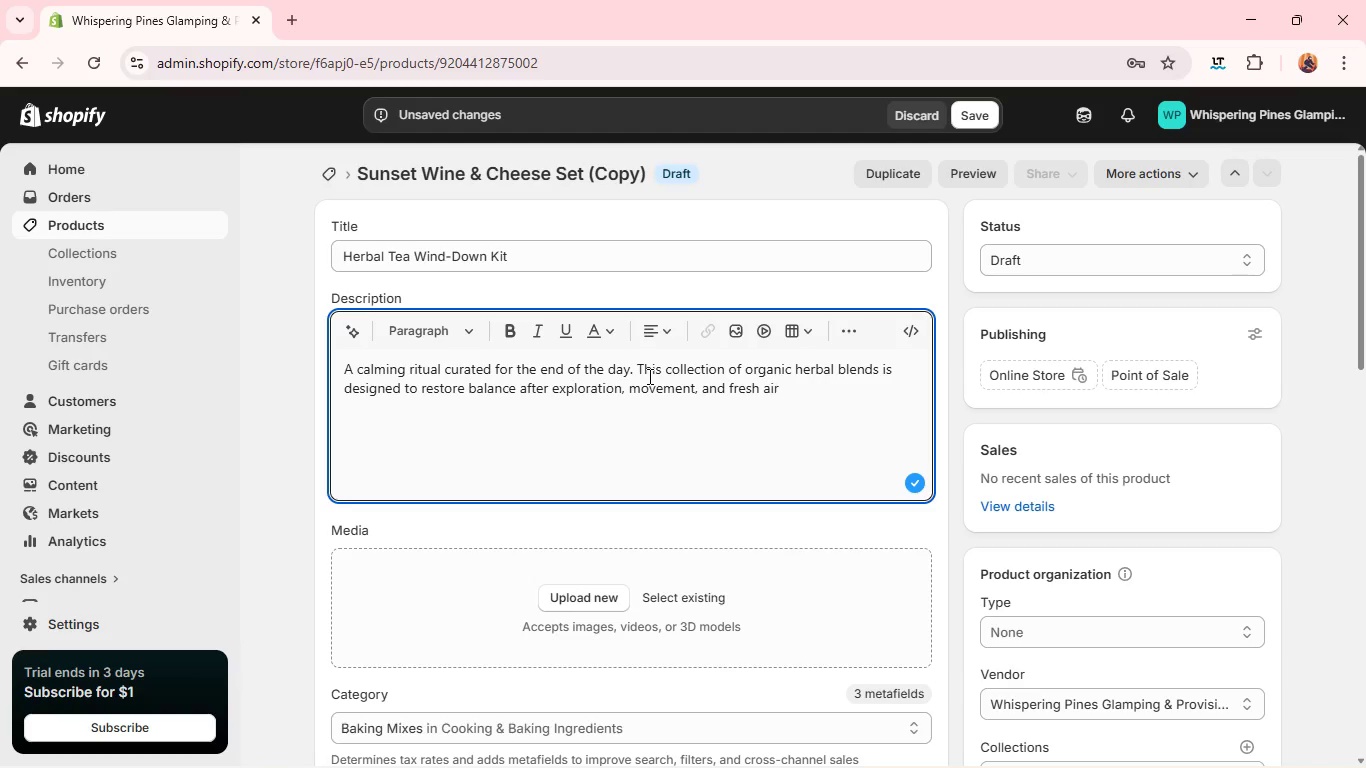 
wait(7.41)
 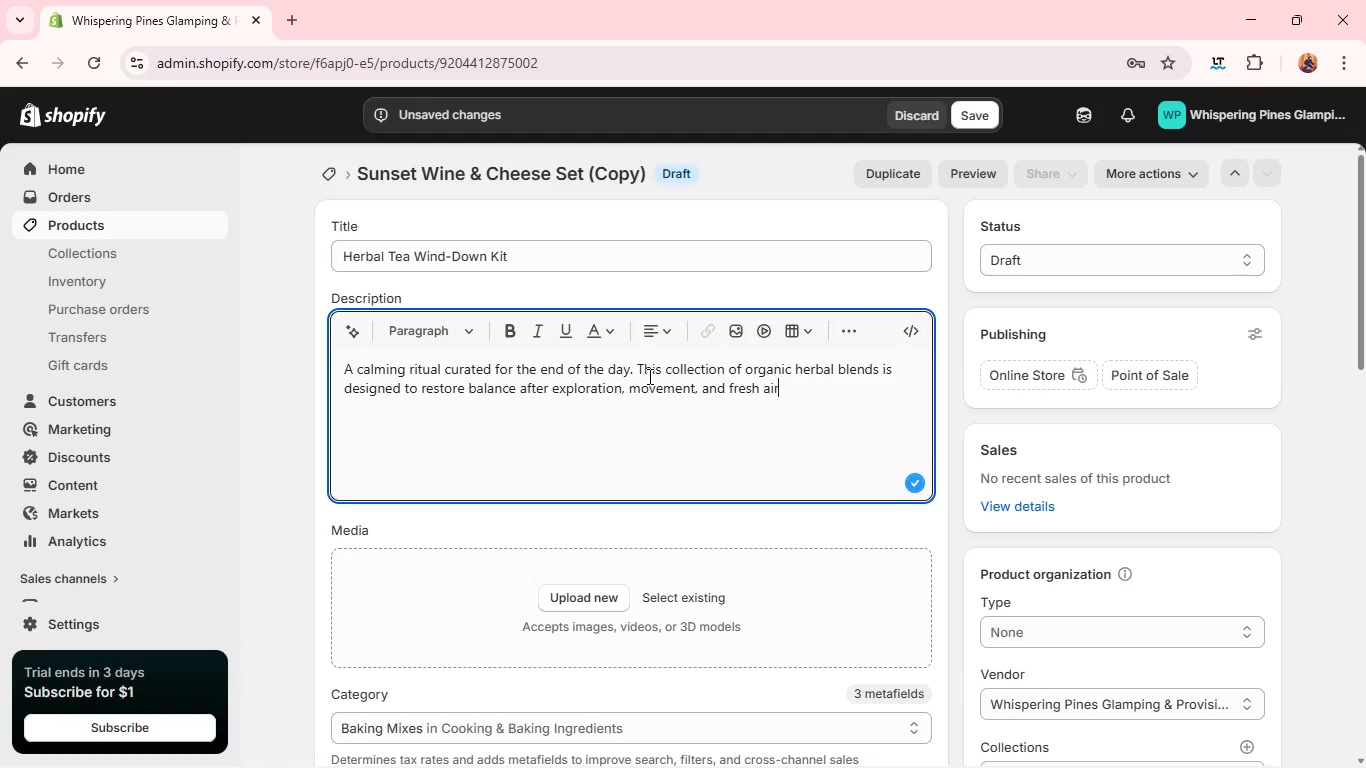 
type(. Soft, f)
key(Backspace)
type(grounding, and aromatic-and)
key(Backspace)
type( invitation to slow down and sette)
key(Backspace)
type(le into the night. )
 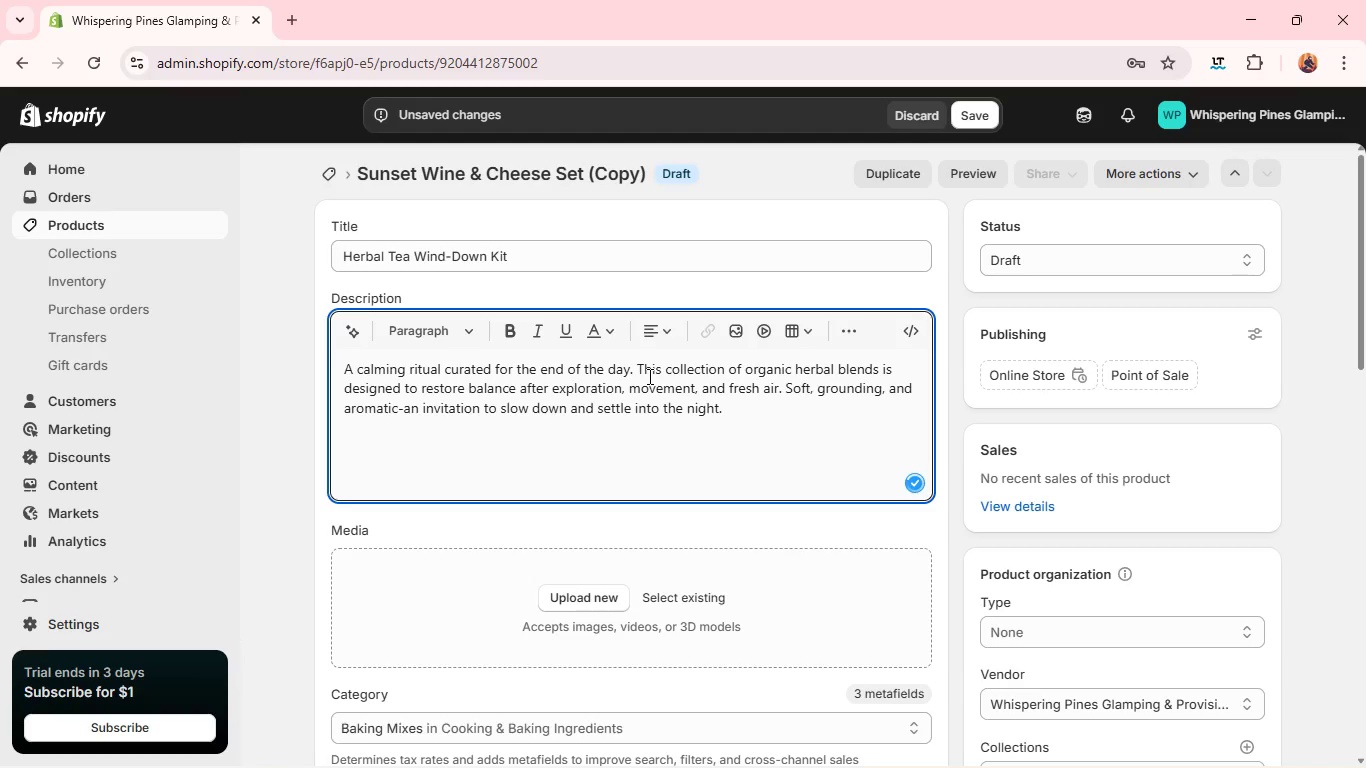 
left_click([563, 469])
 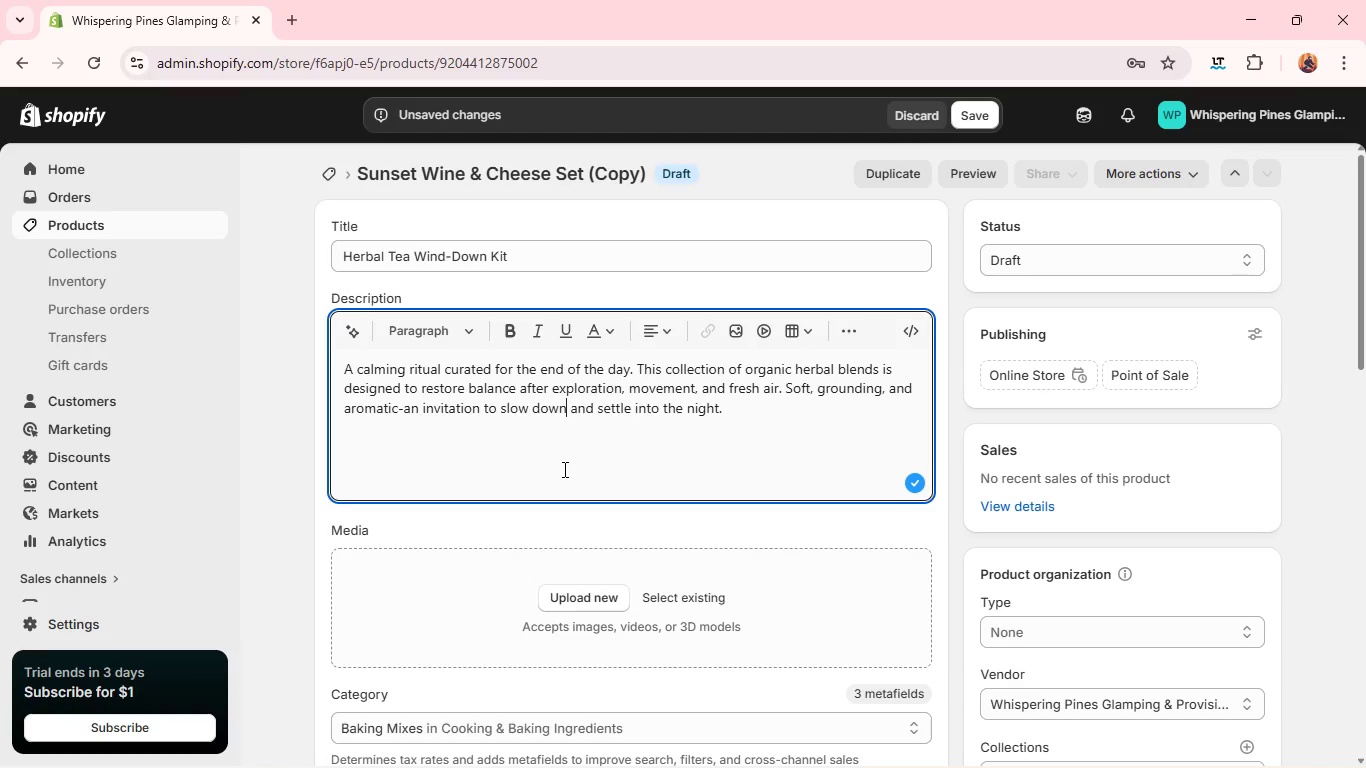 
key(ArrowDown)
 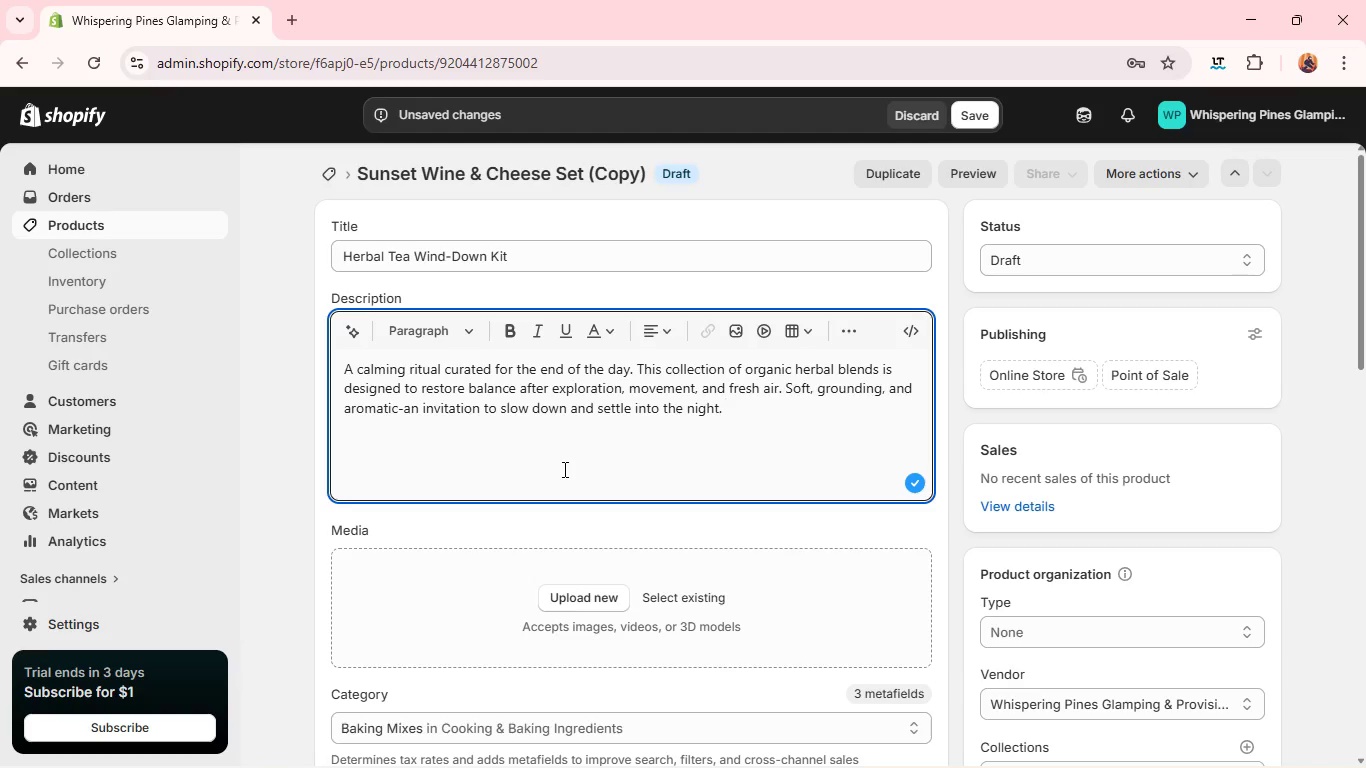 
key(ArrowDown)
 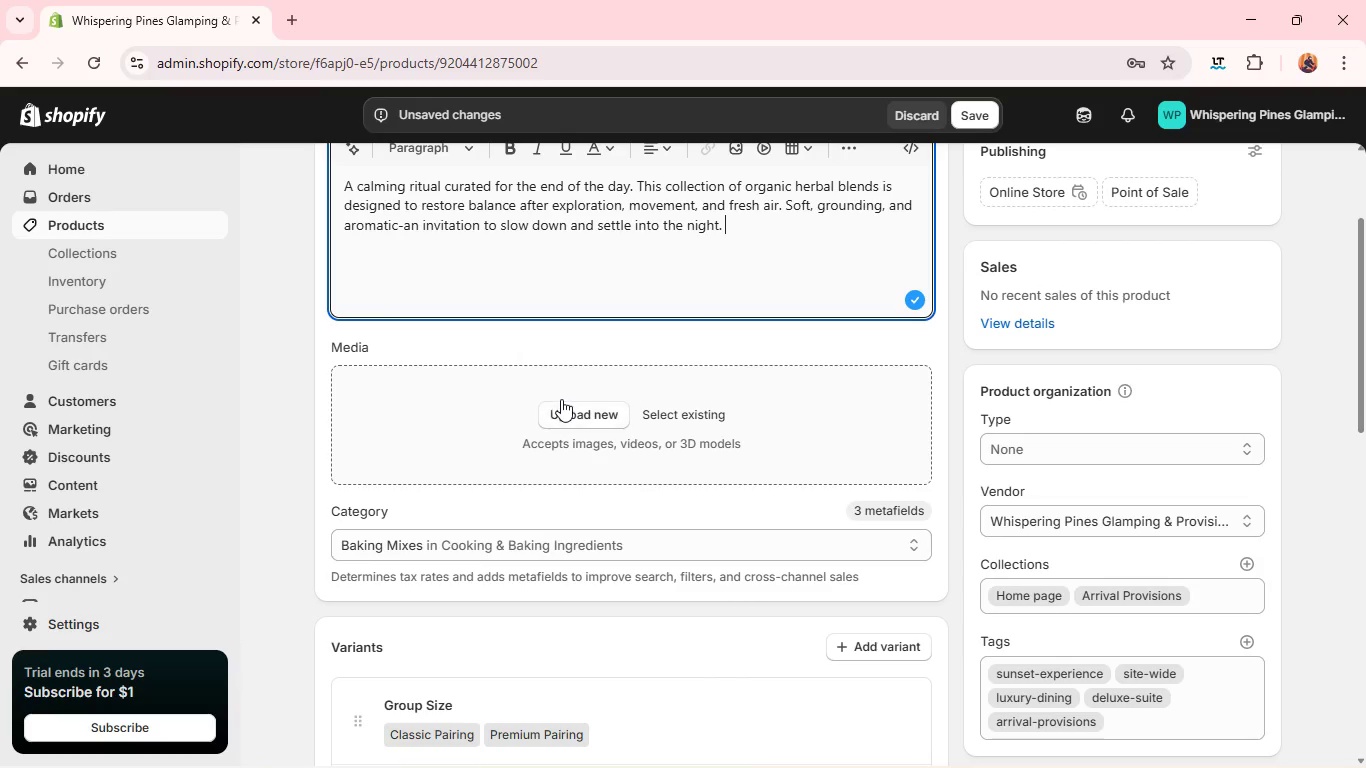 
left_click([566, 421])
 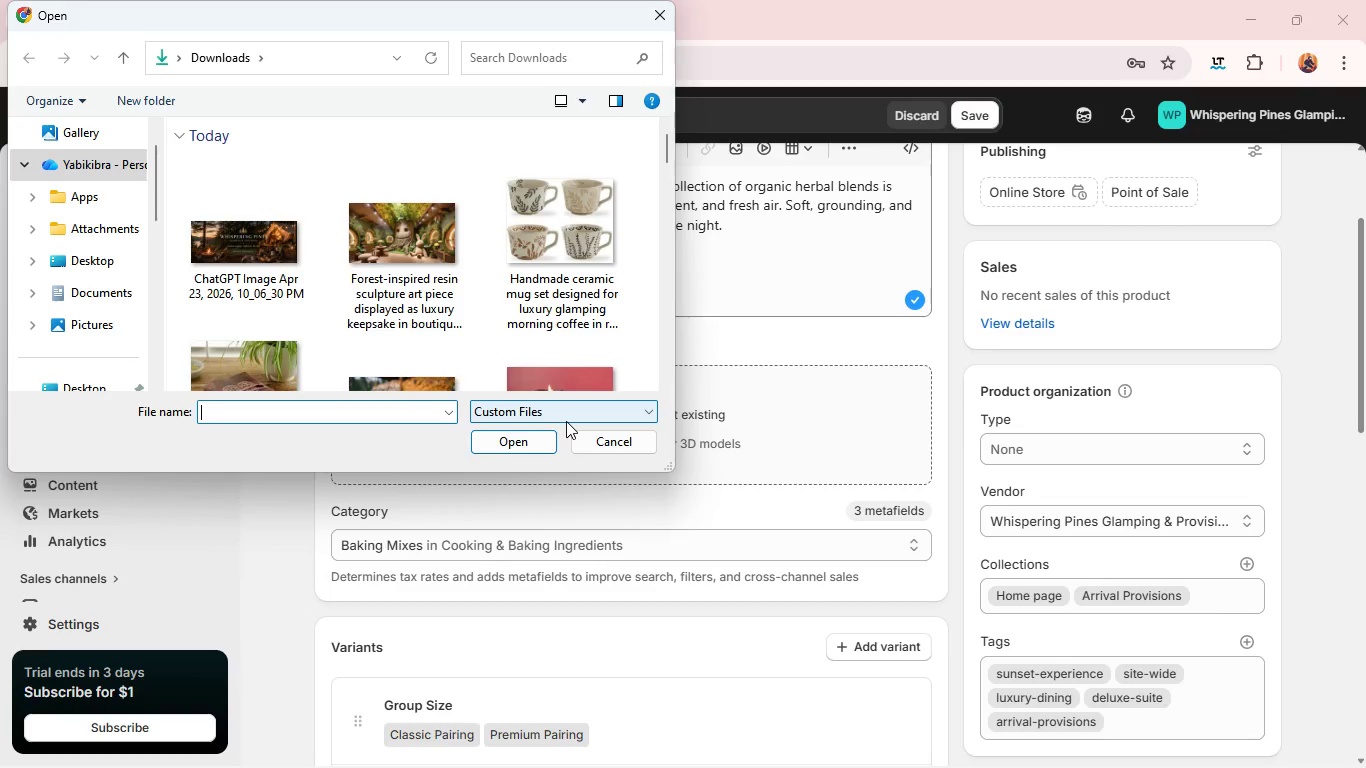 
wait(12.8)
 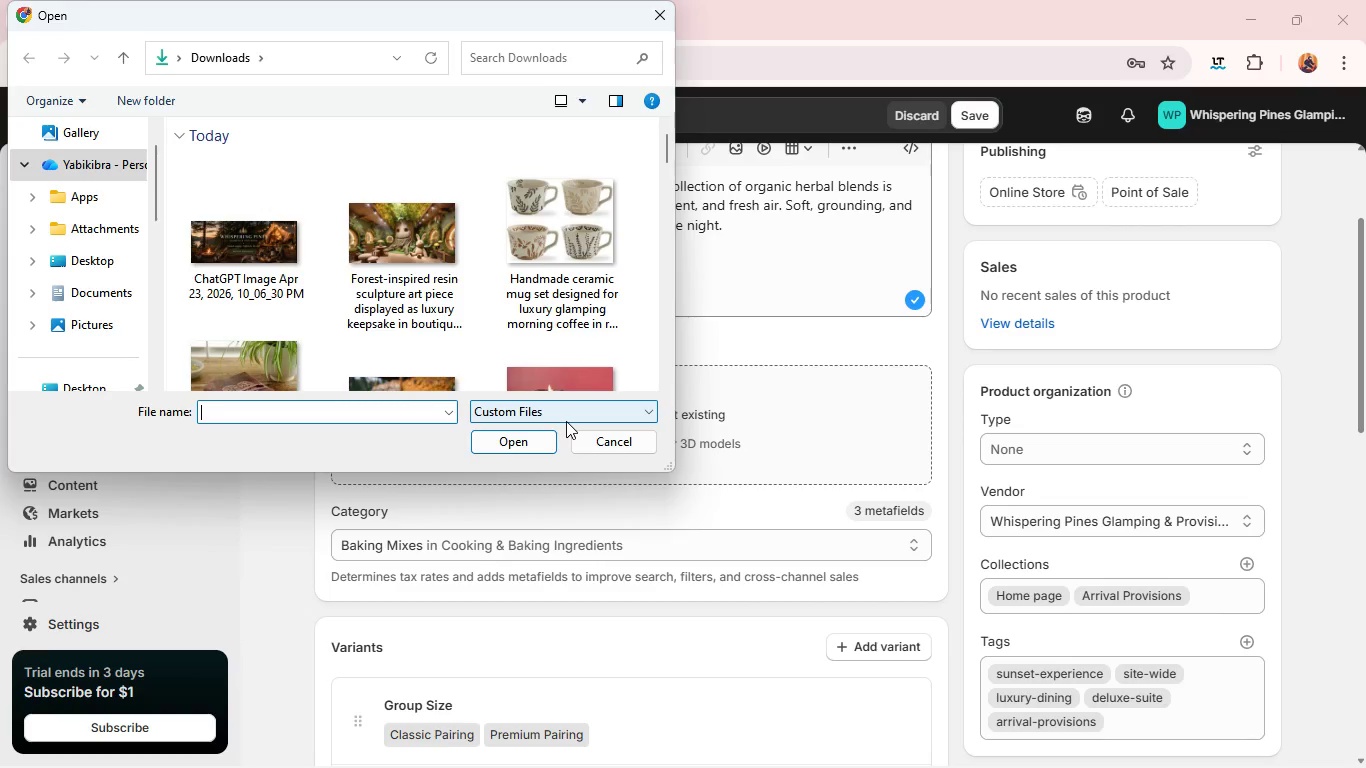 
scroll: coordinate [540, 277], scroll_direction: down, amount: 1.0
 